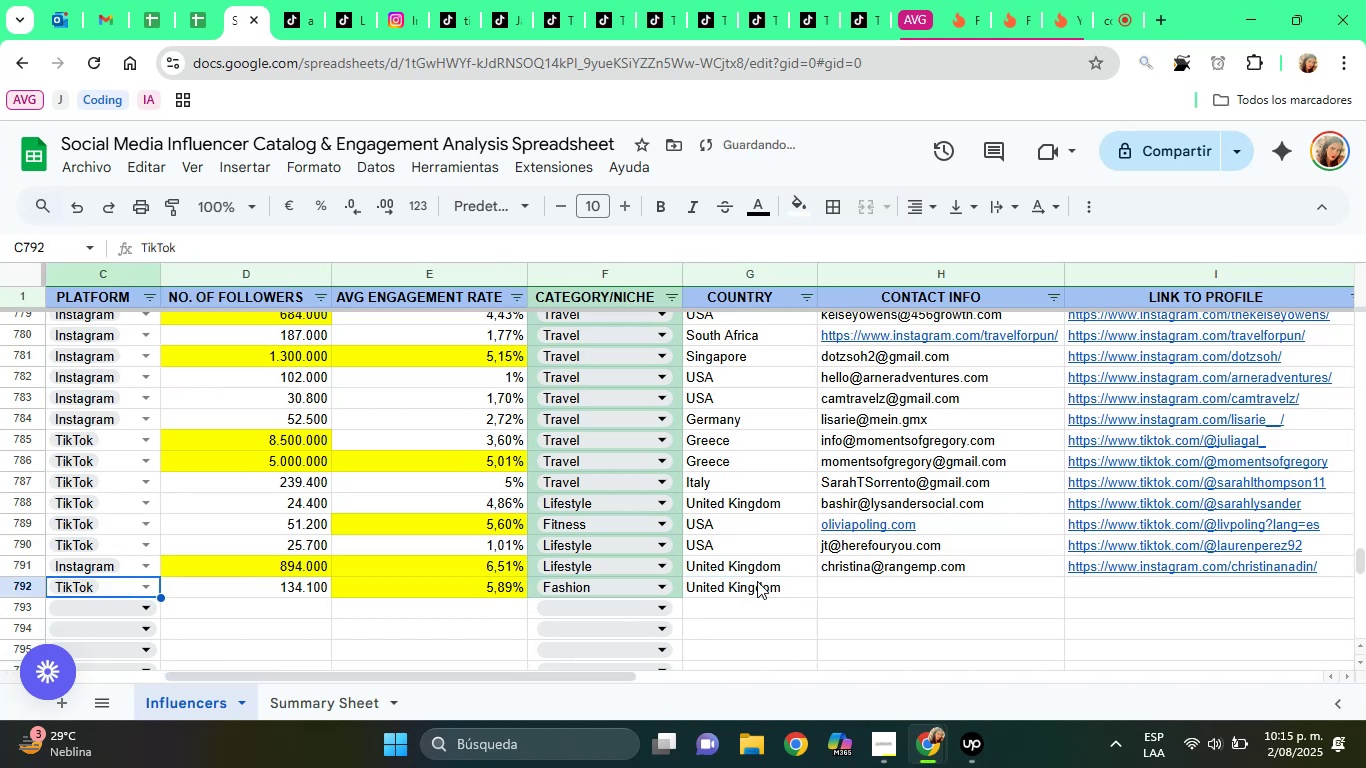 
key(ArrowLeft)
 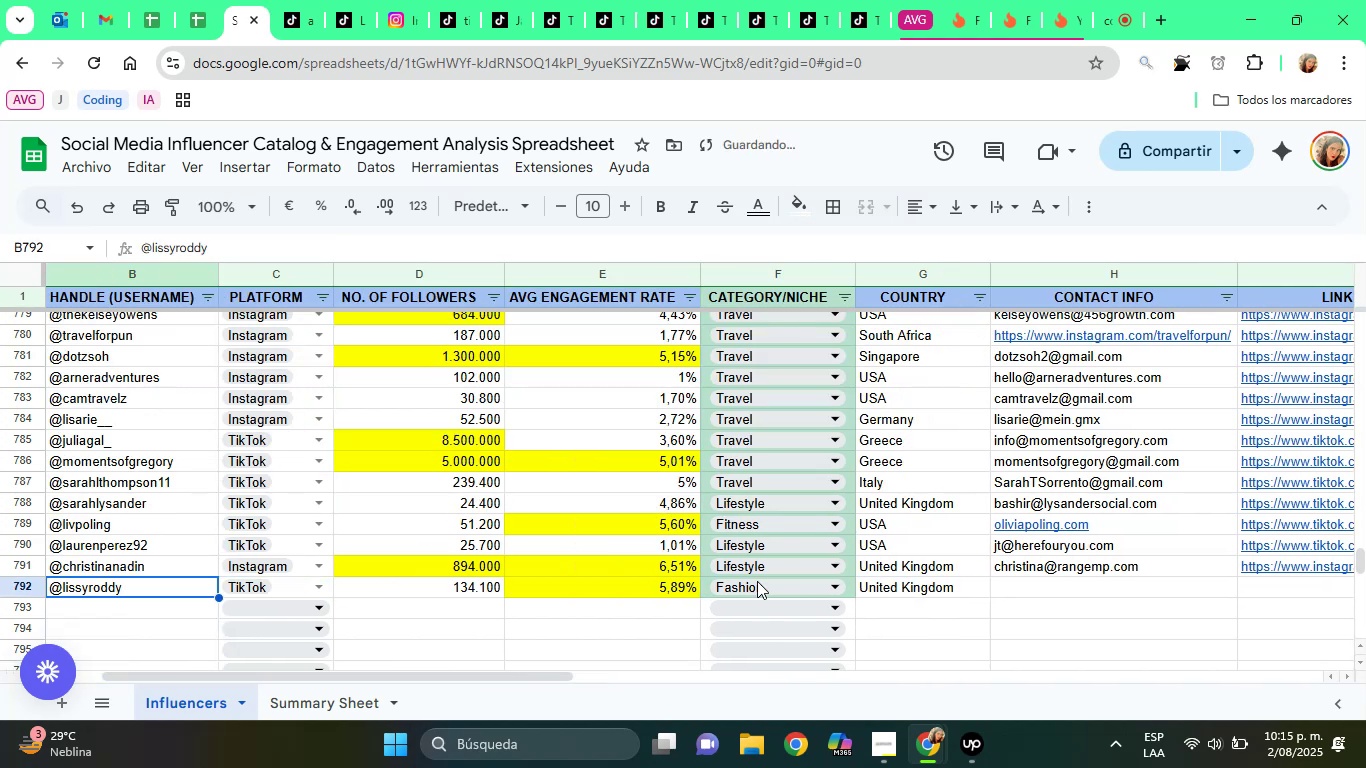 
key(ArrowLeft)
 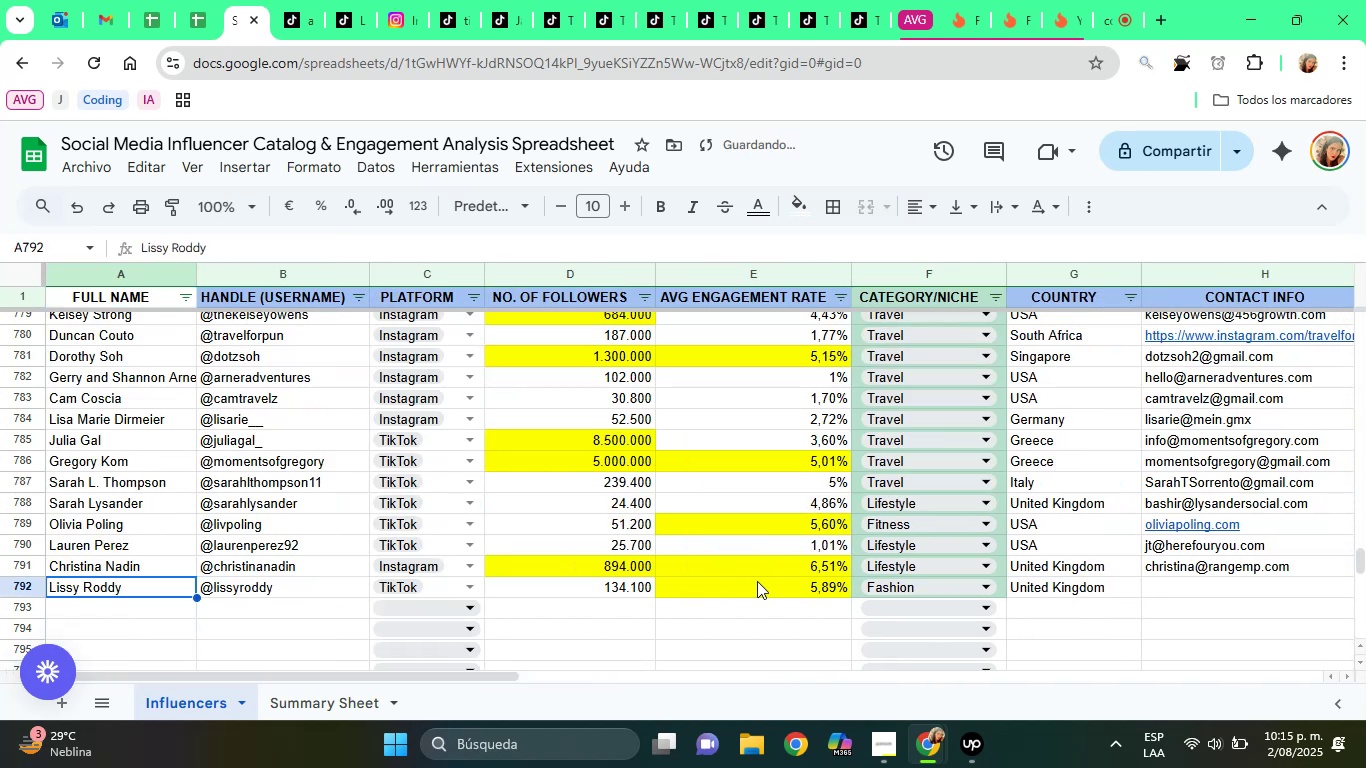 
key(ArrowLeft)
 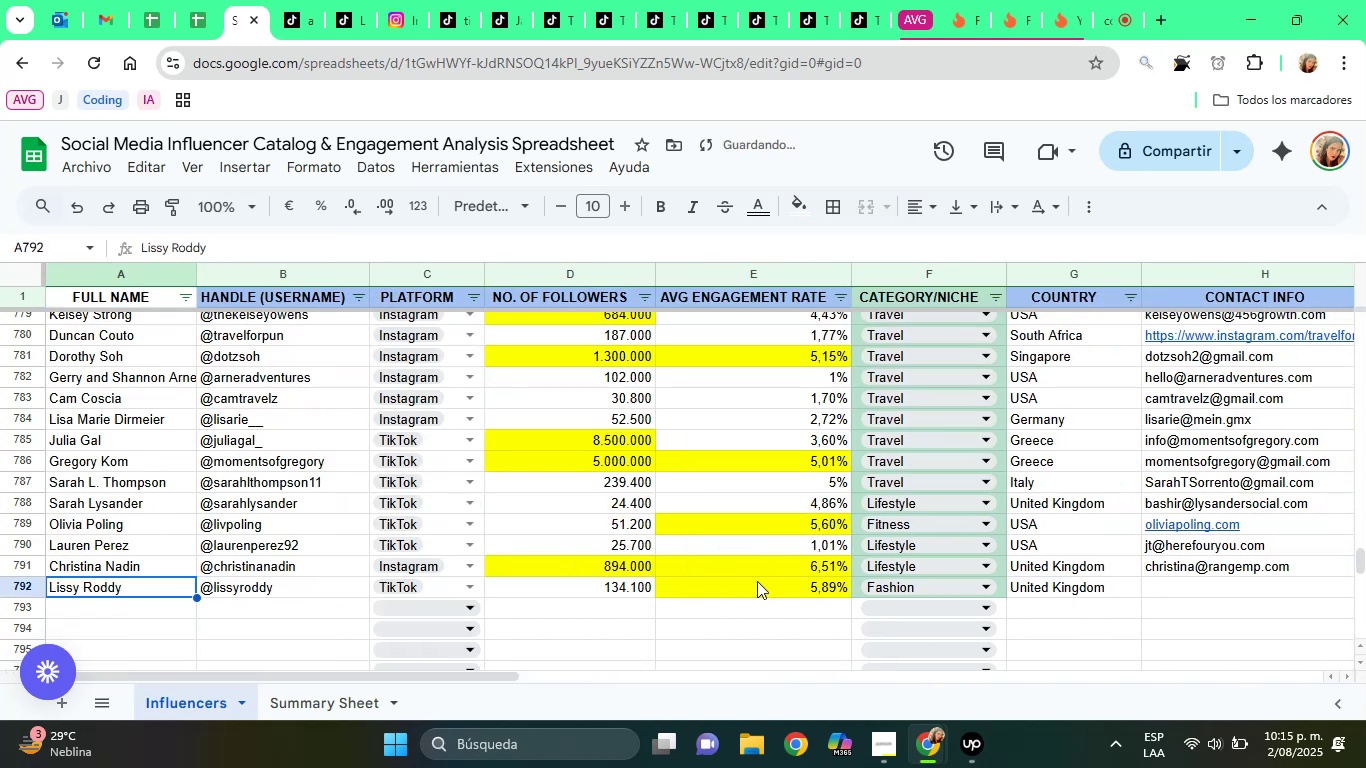 
key(ArrowRight)
 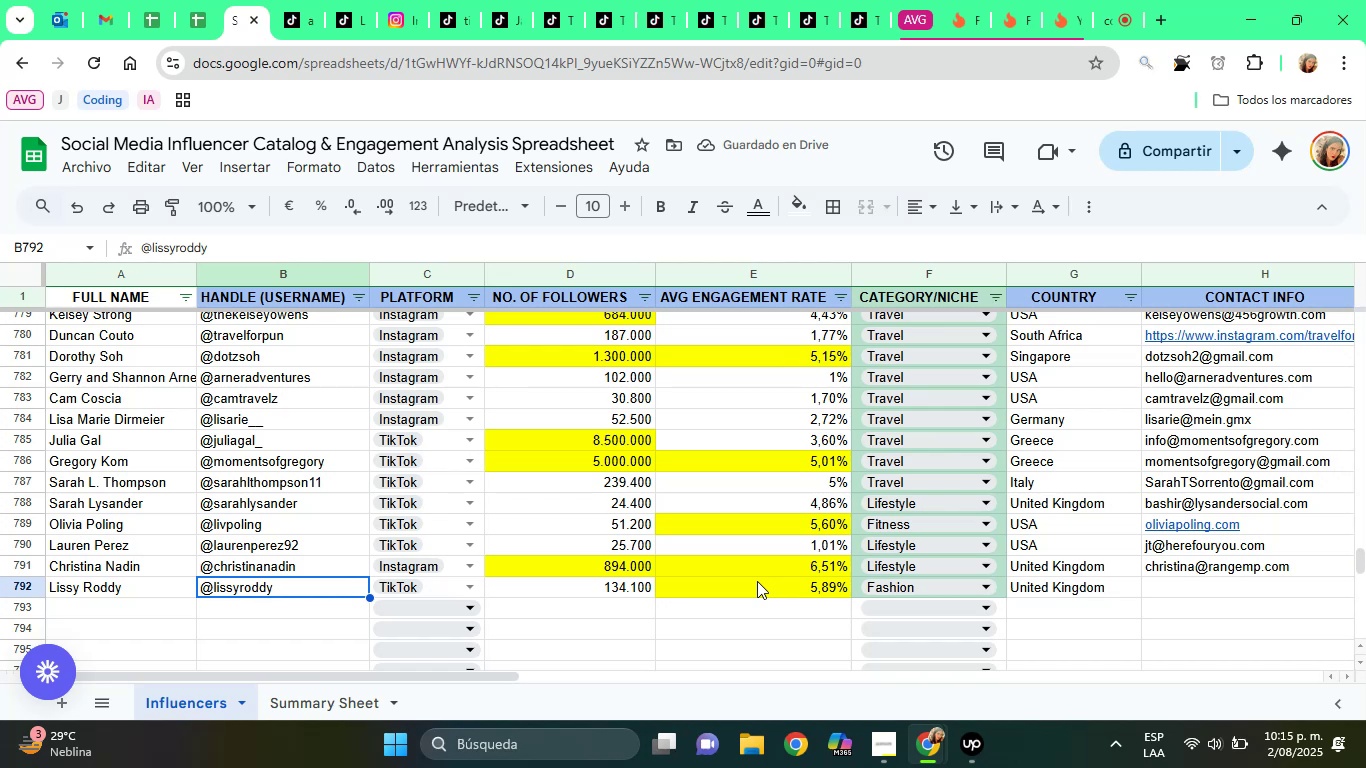 
key(ArrowRight)
 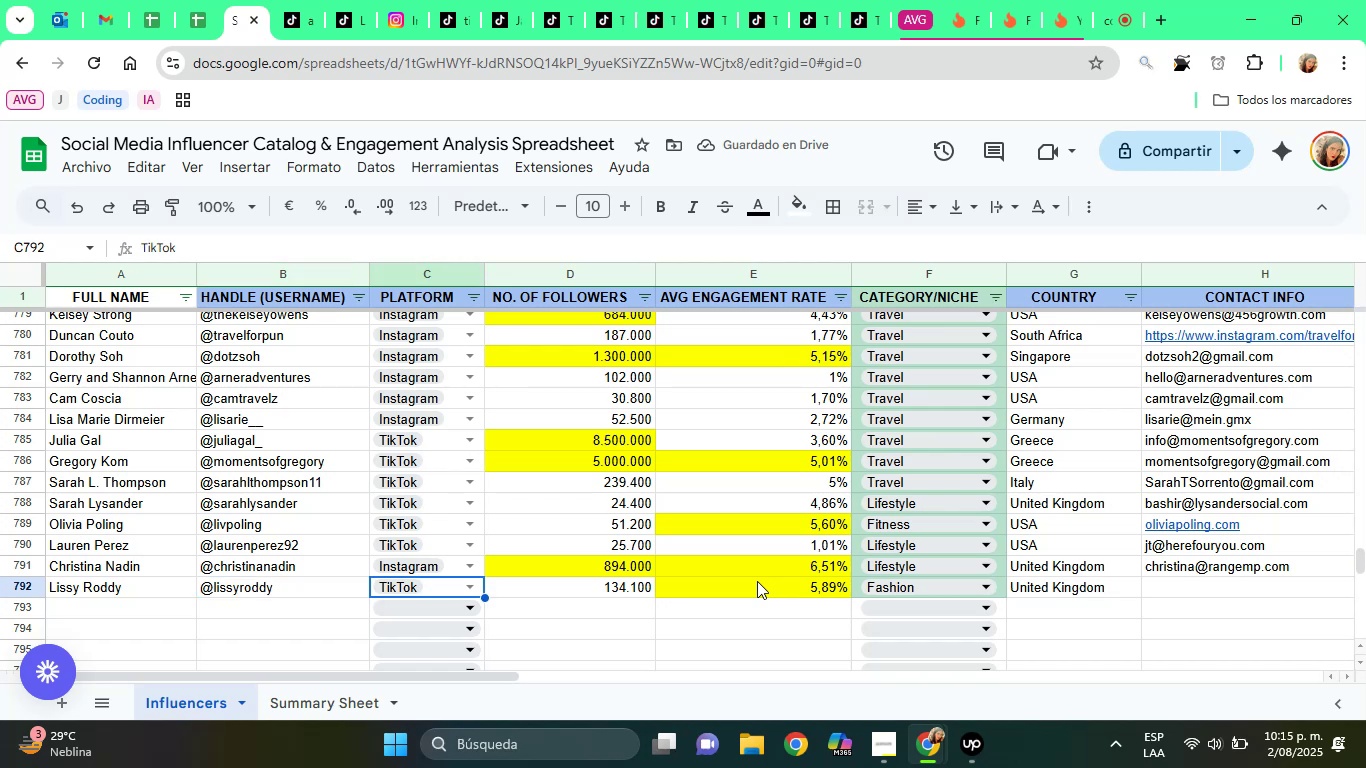 
key(I)
 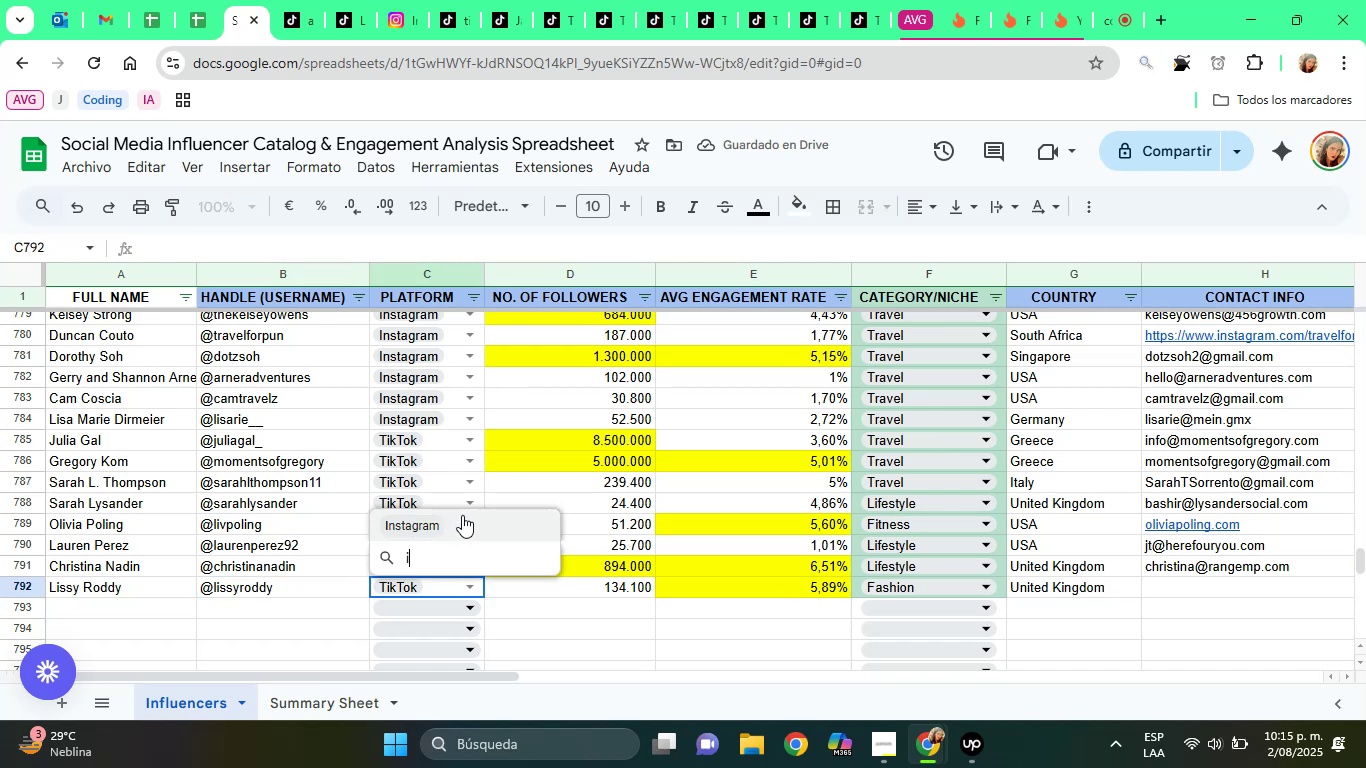 
left_click([462, 515])
 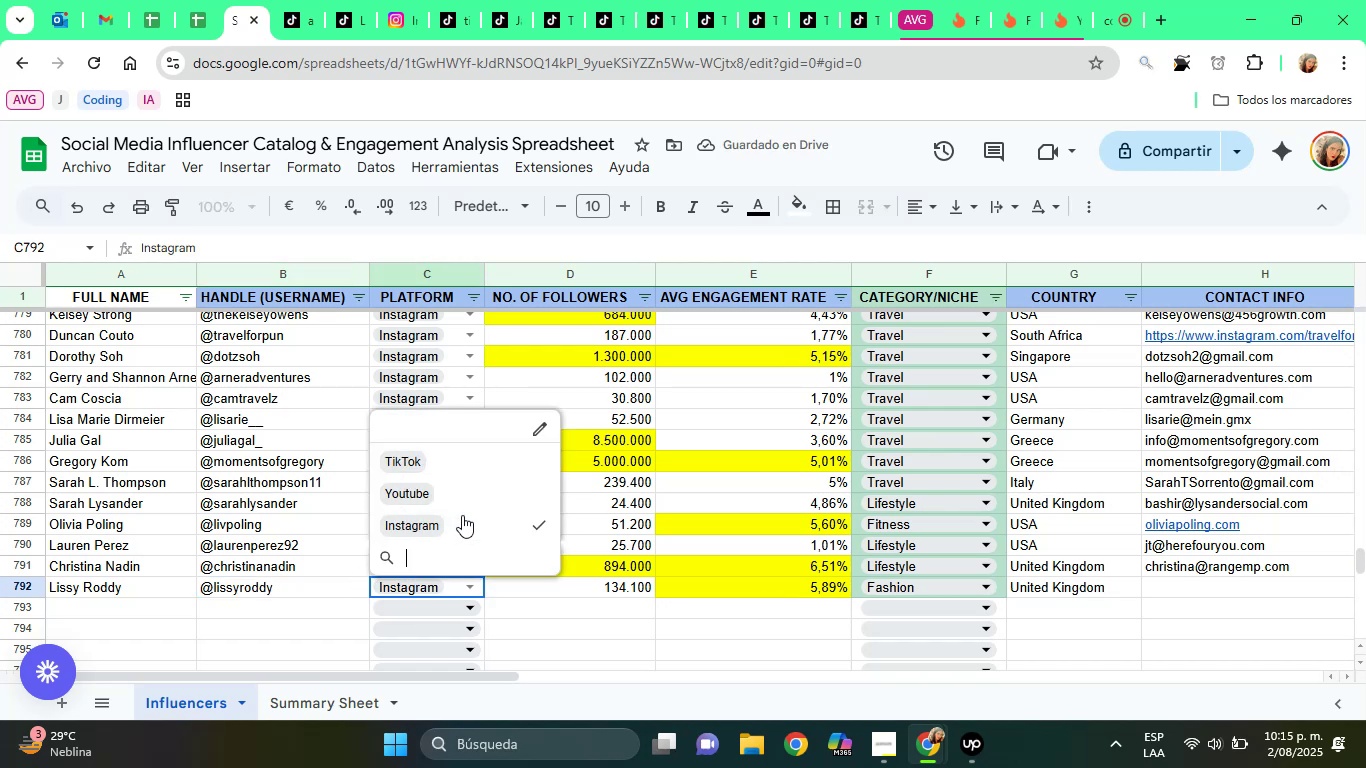 
wait(6.46)
 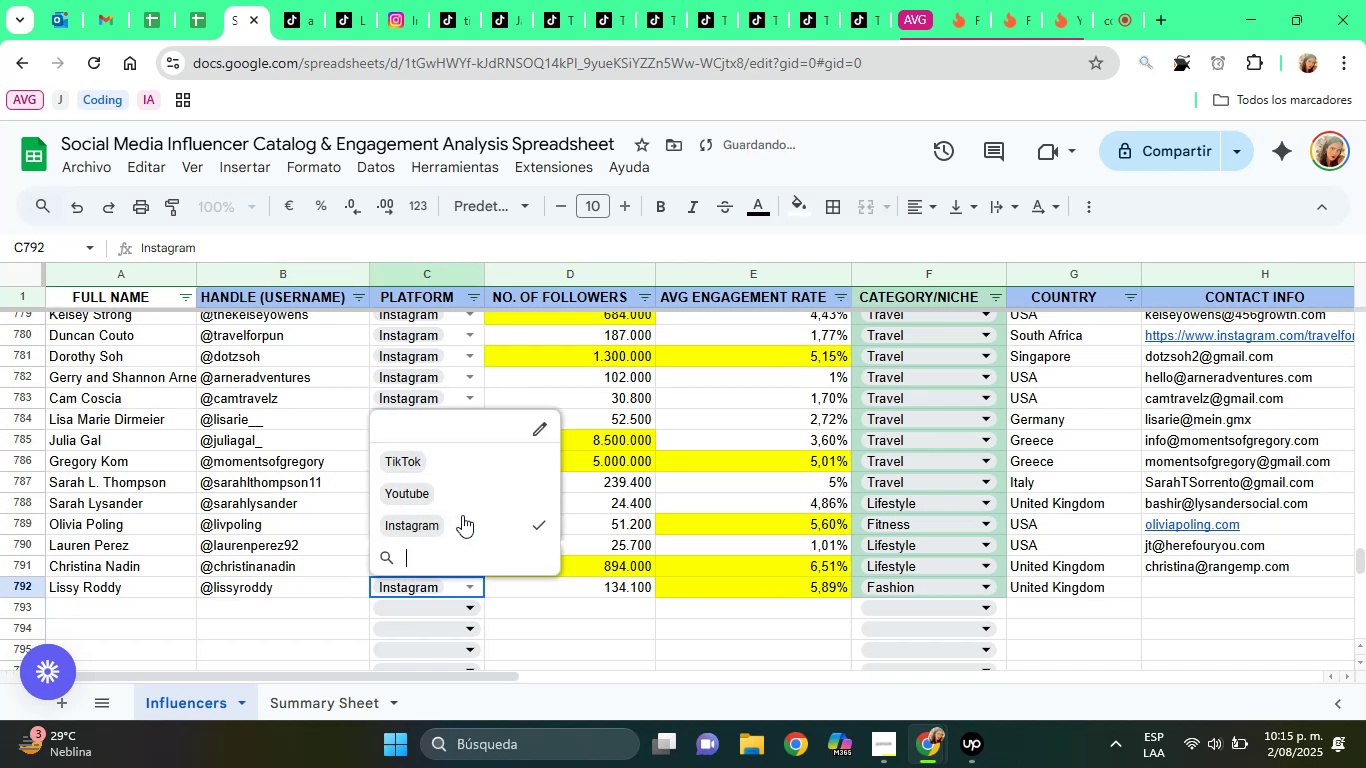 
left_click([397, 0])
 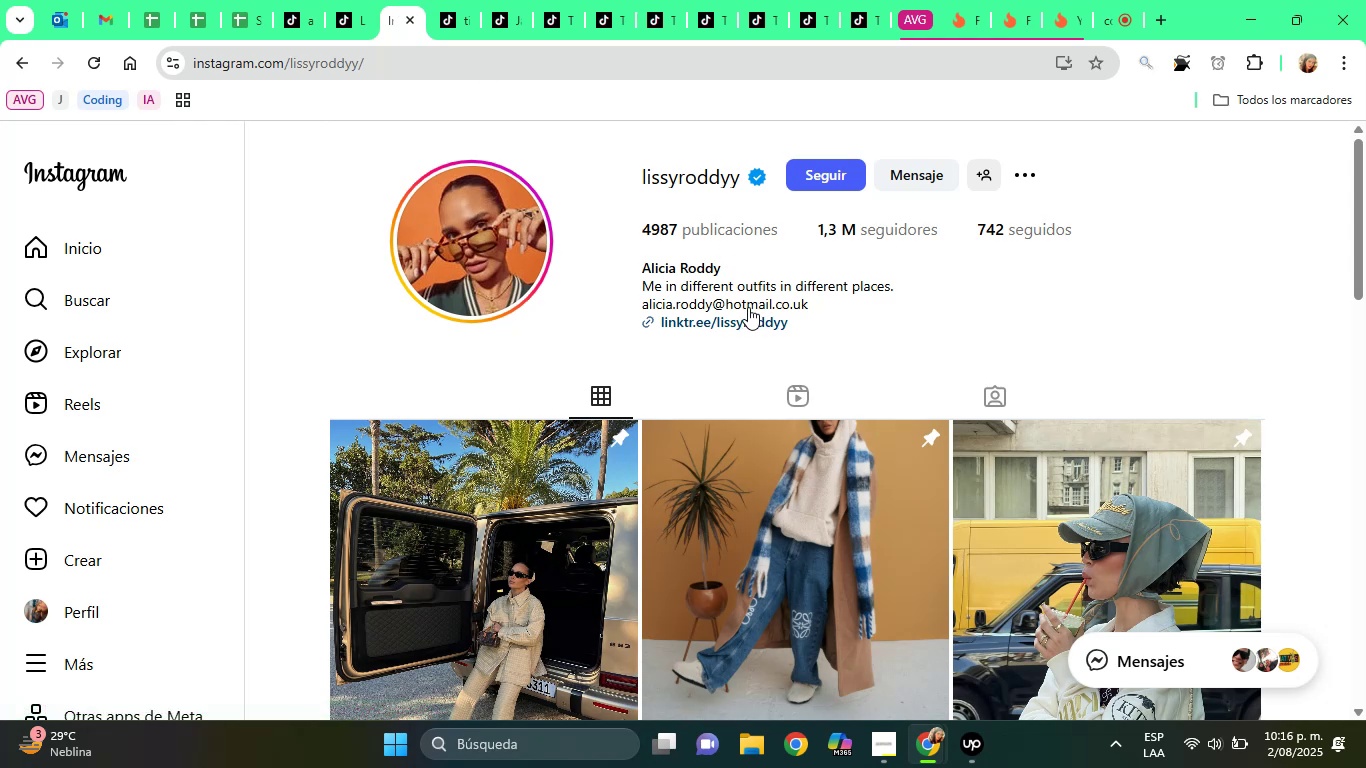 
double_click([739, 302])
 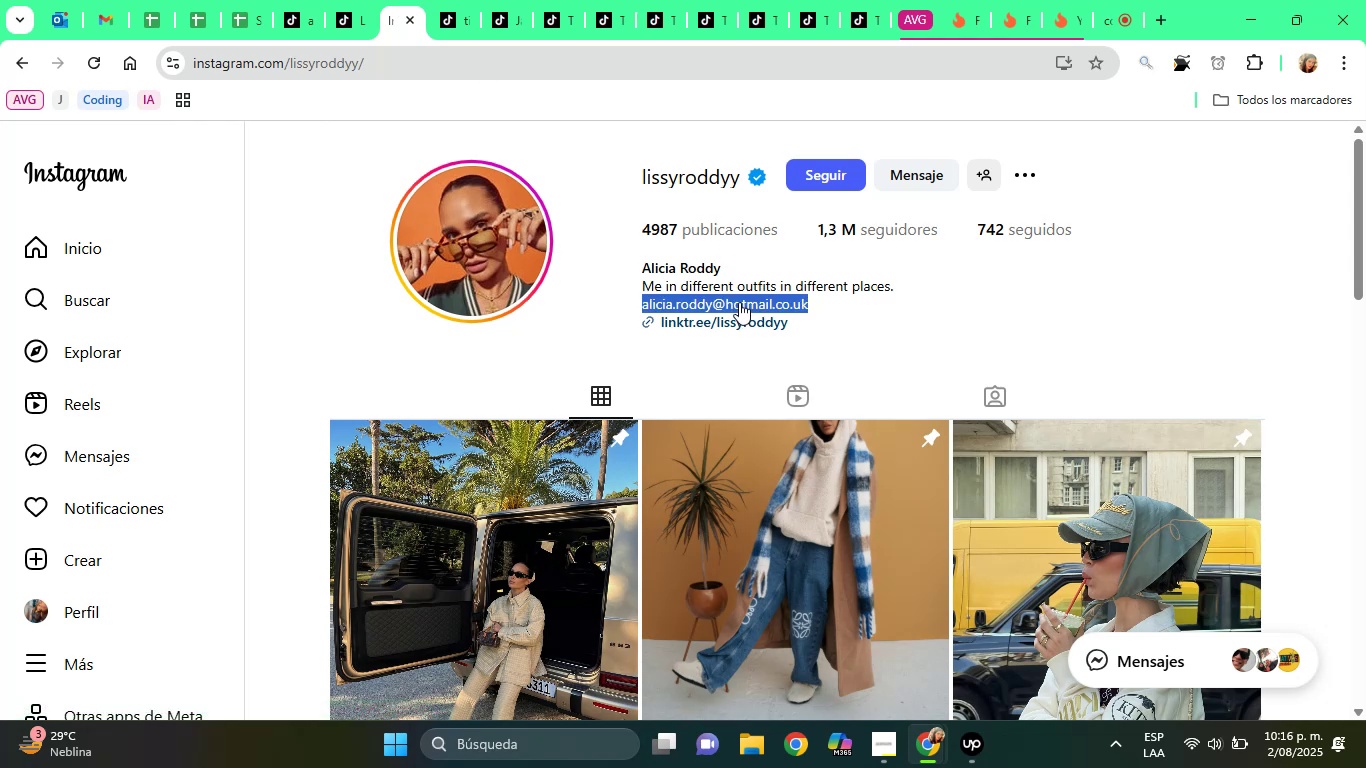 
triple_click([739, 302])
 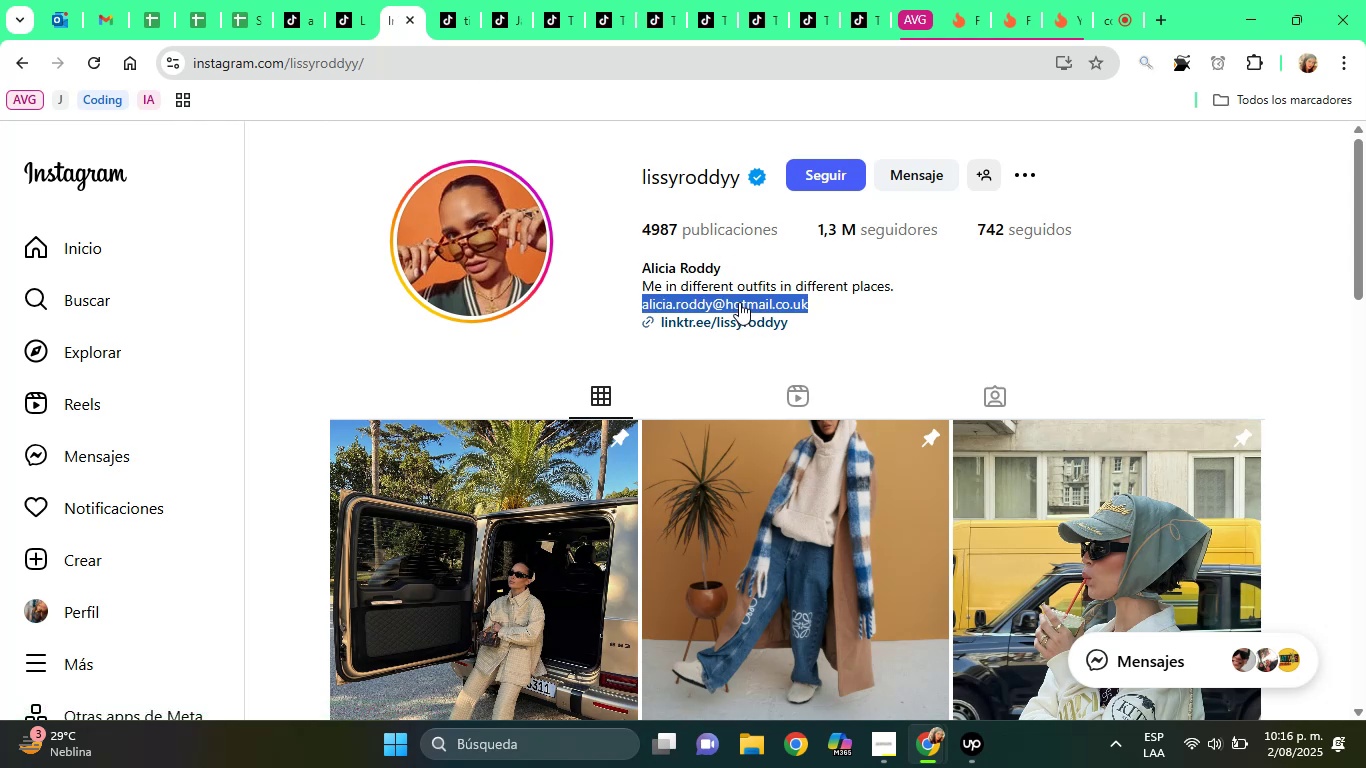 
key(Control+C)
 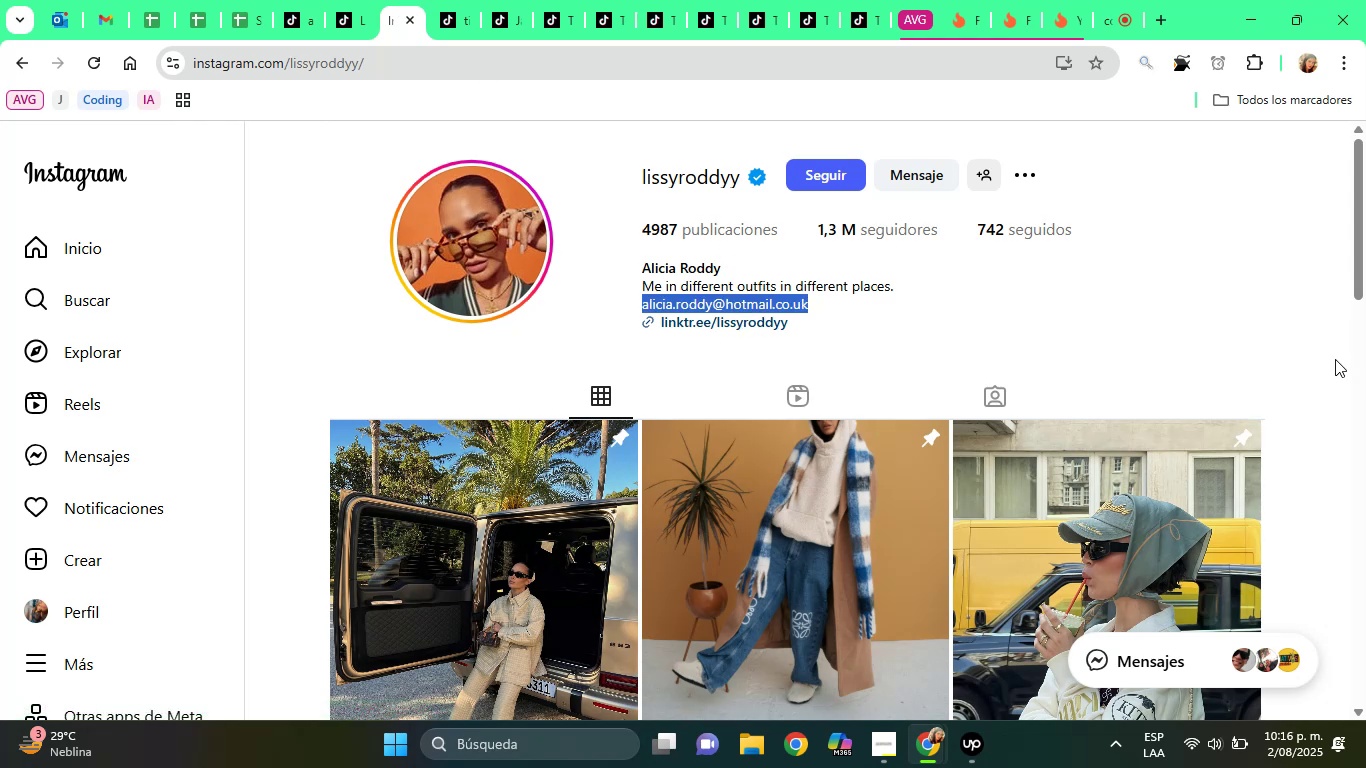 
left_click_drag(start_coordinate=[1364, 263], to_coordinate=[1365, 56])
 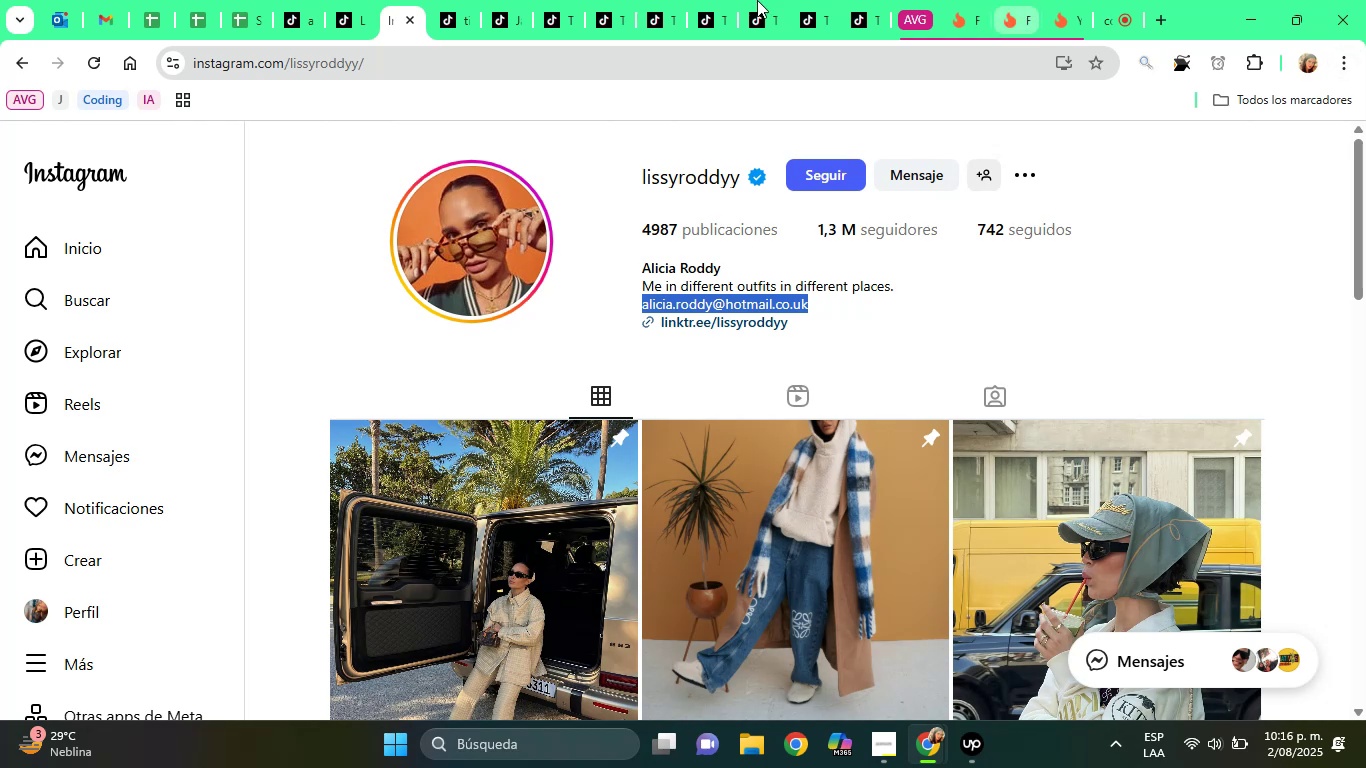 
wait(6.18)
 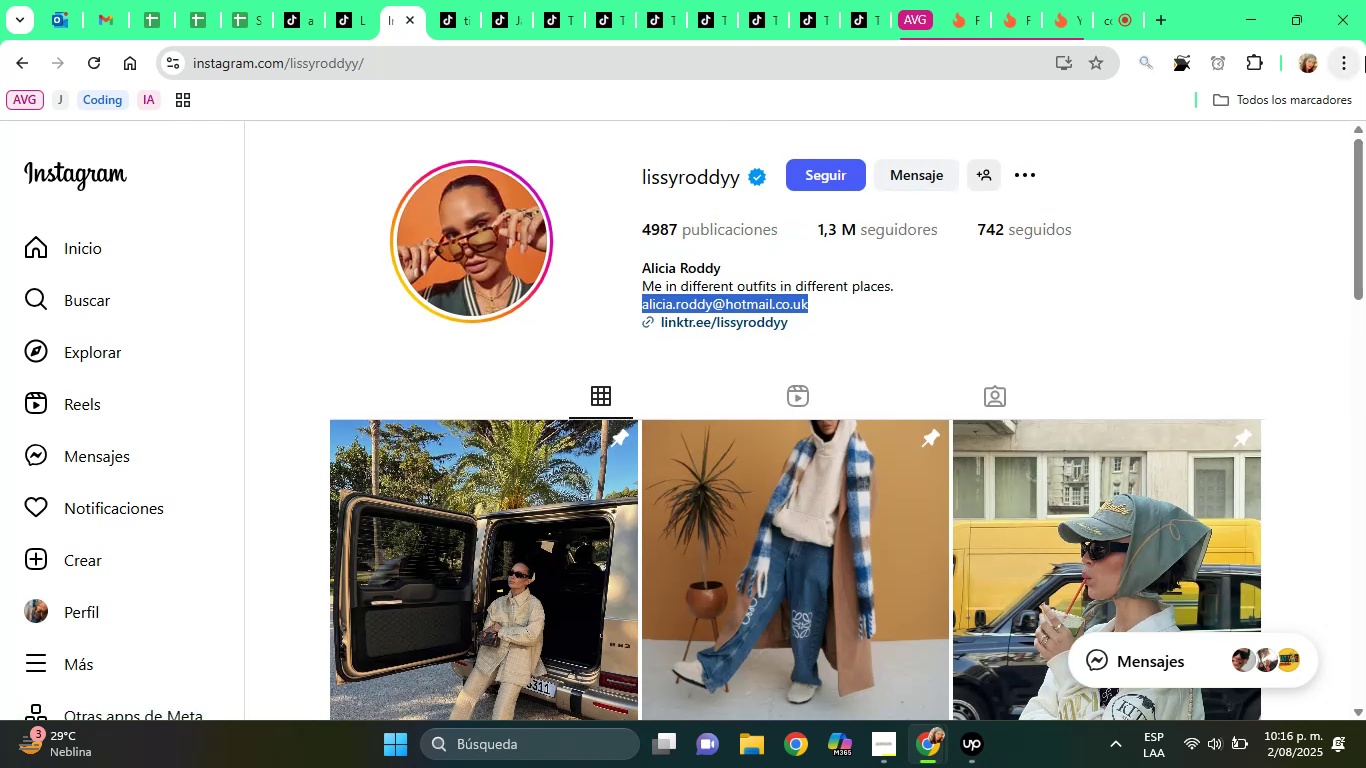 
left_click([233, 0])
 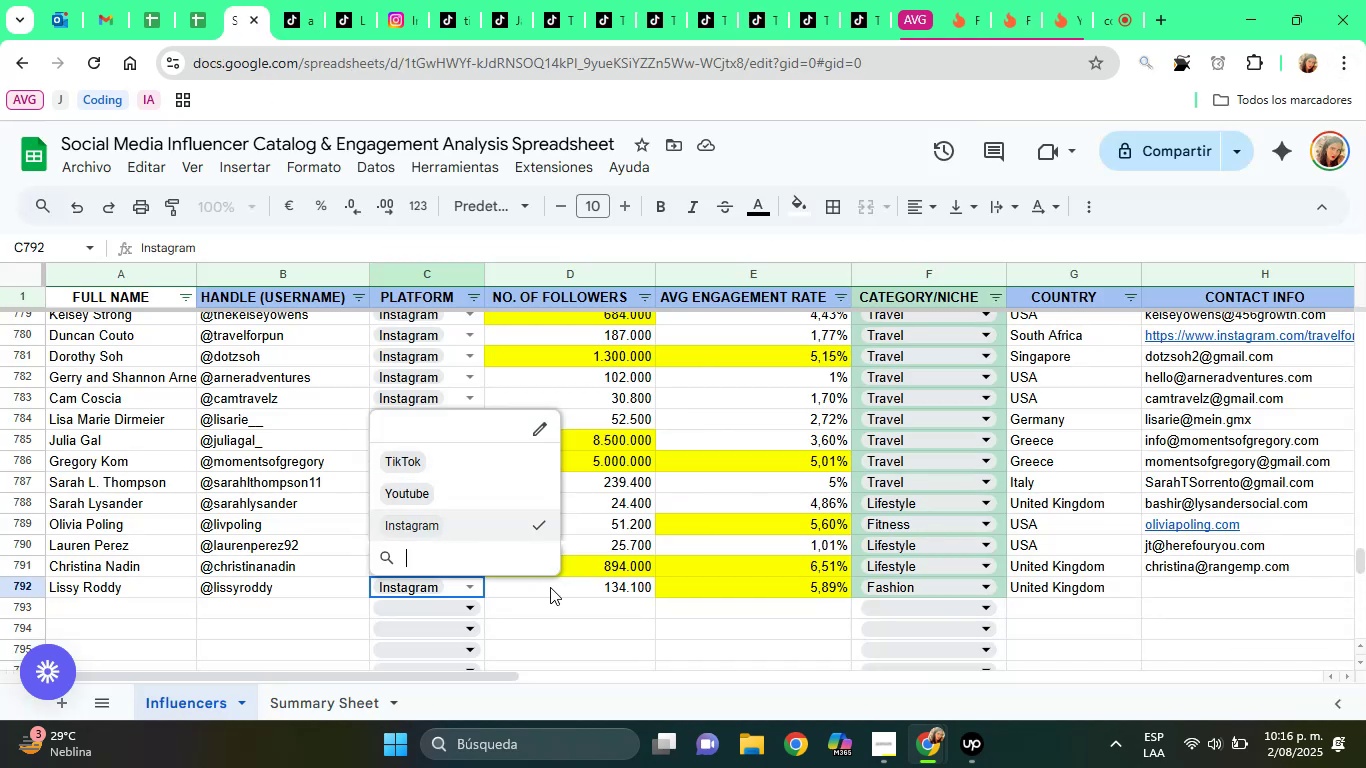 
left_click([554, 586])
 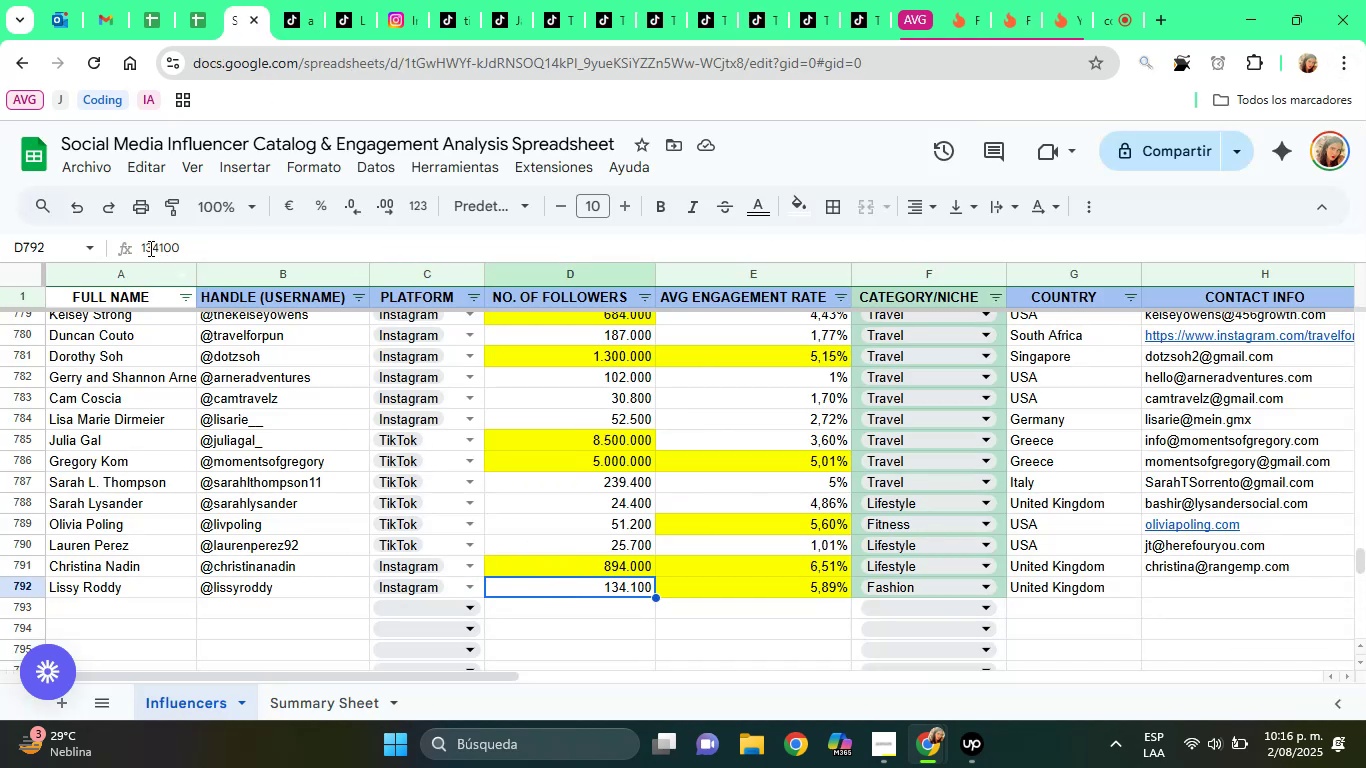 
left_click([149, 248])
 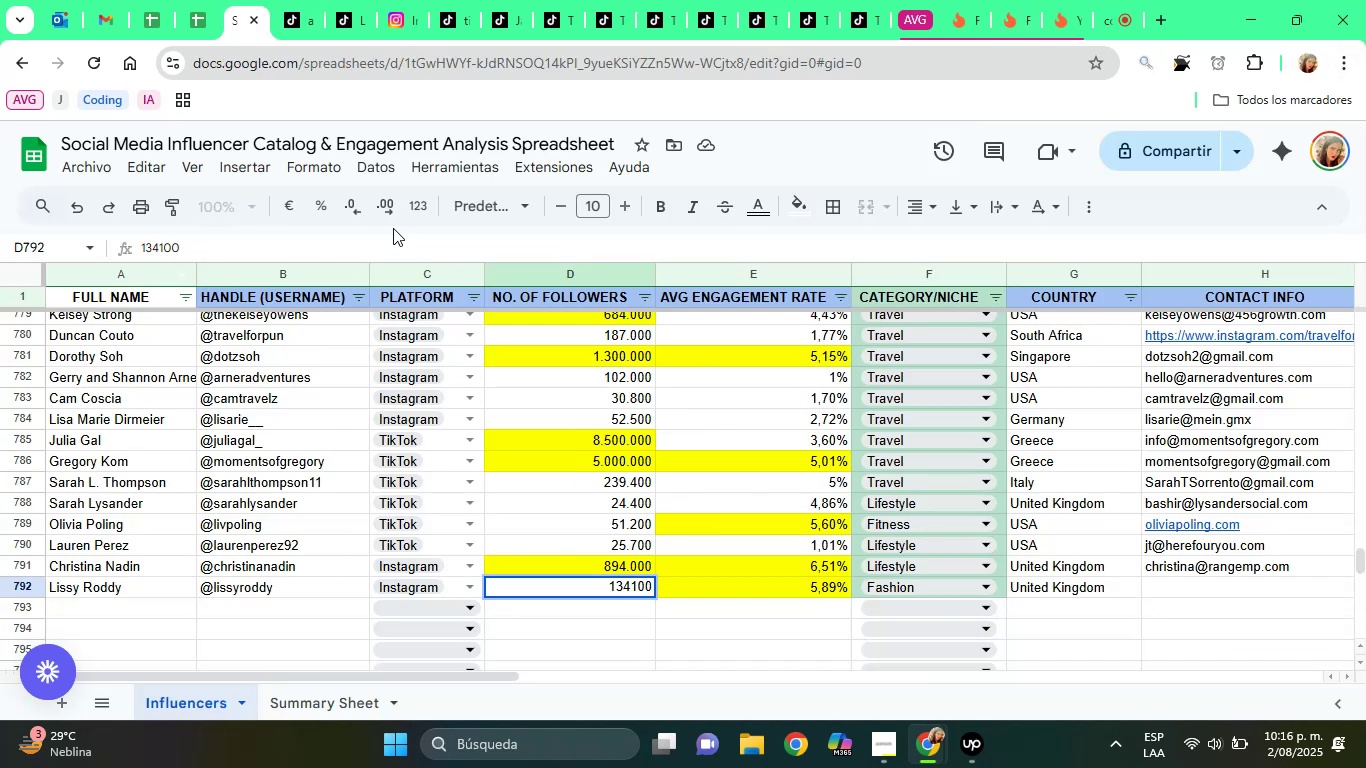 
type([Delete][Delete]000)
 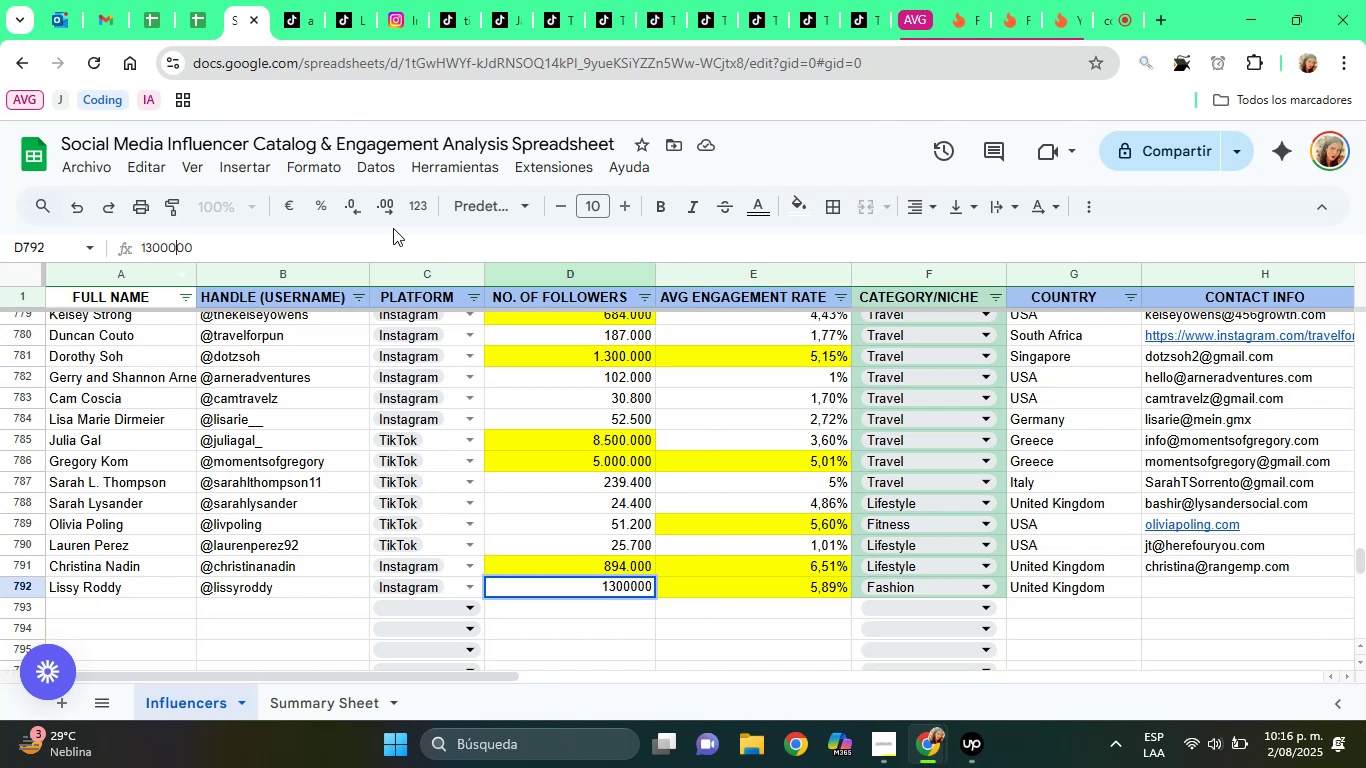 
key(Enter)
 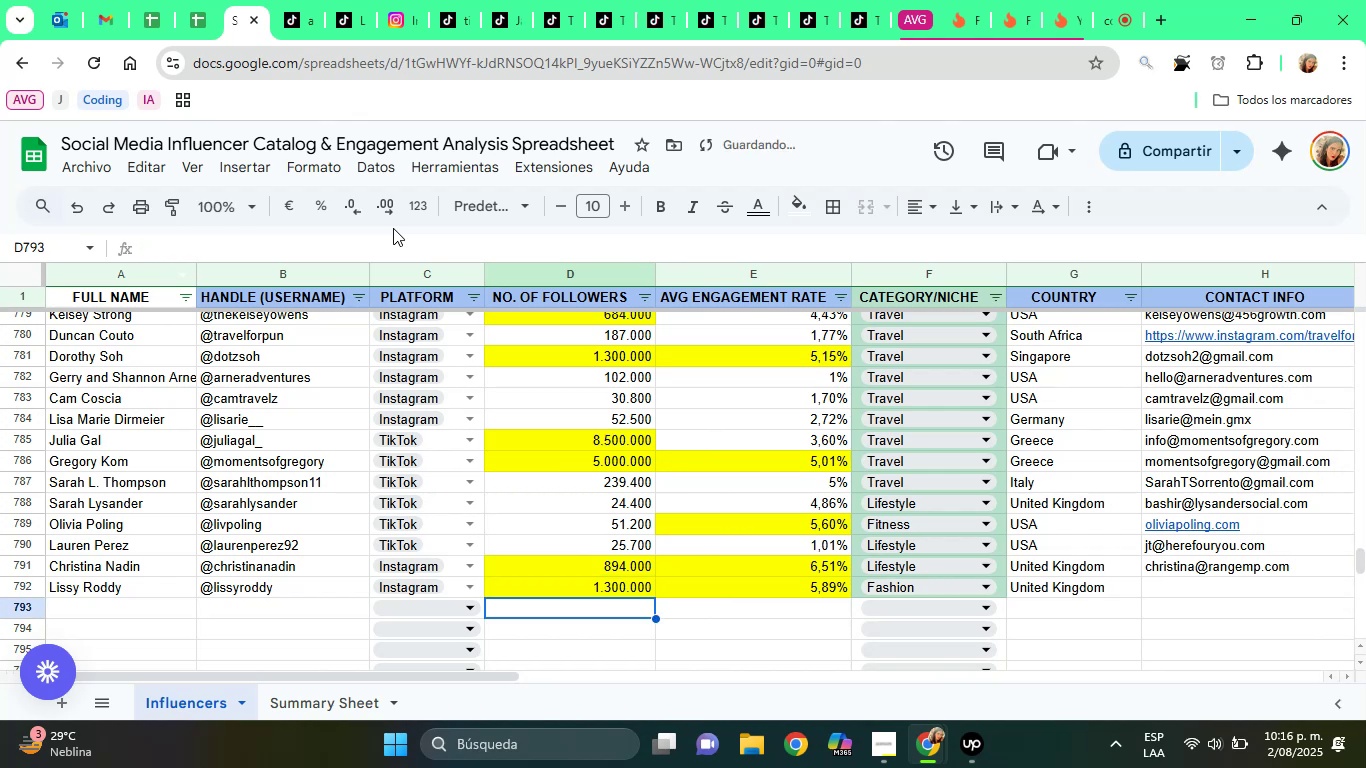 
key(ArrowUp)
 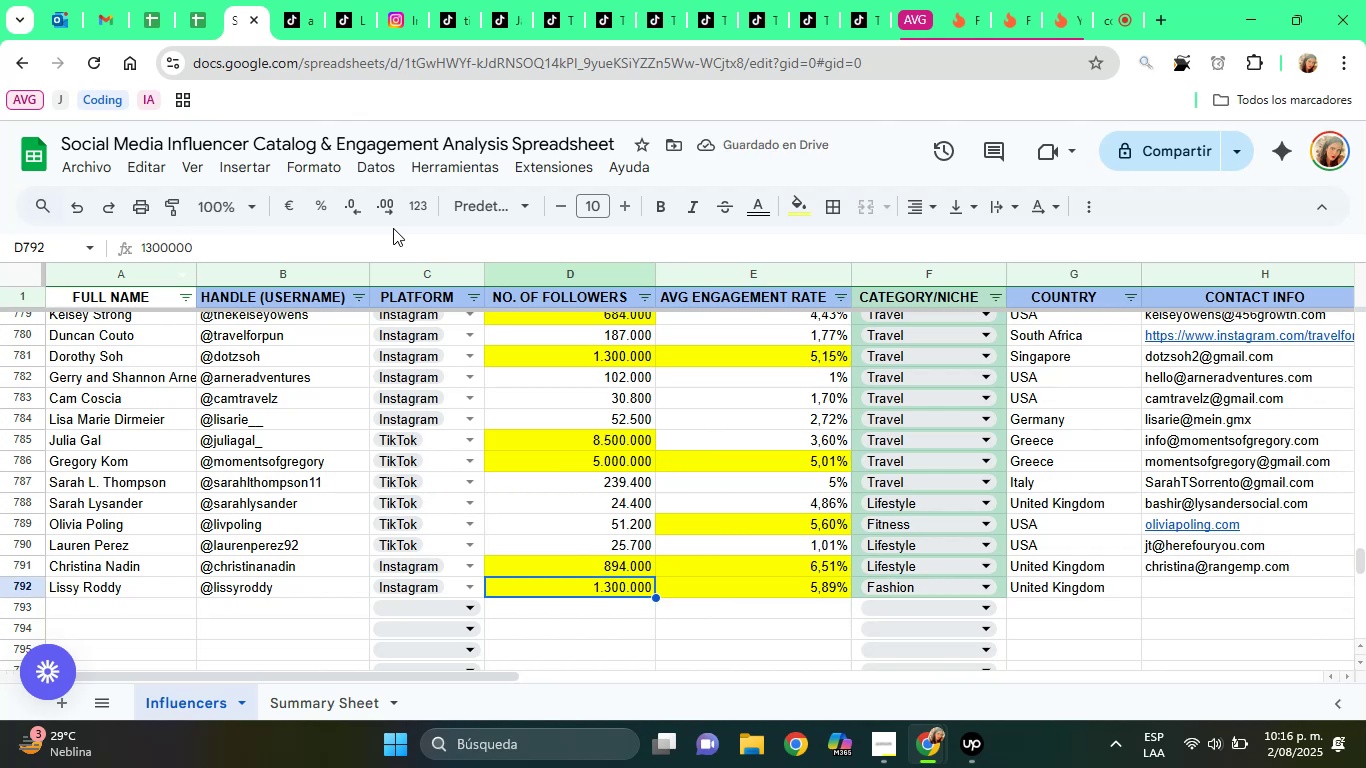 
wait(8.99)
 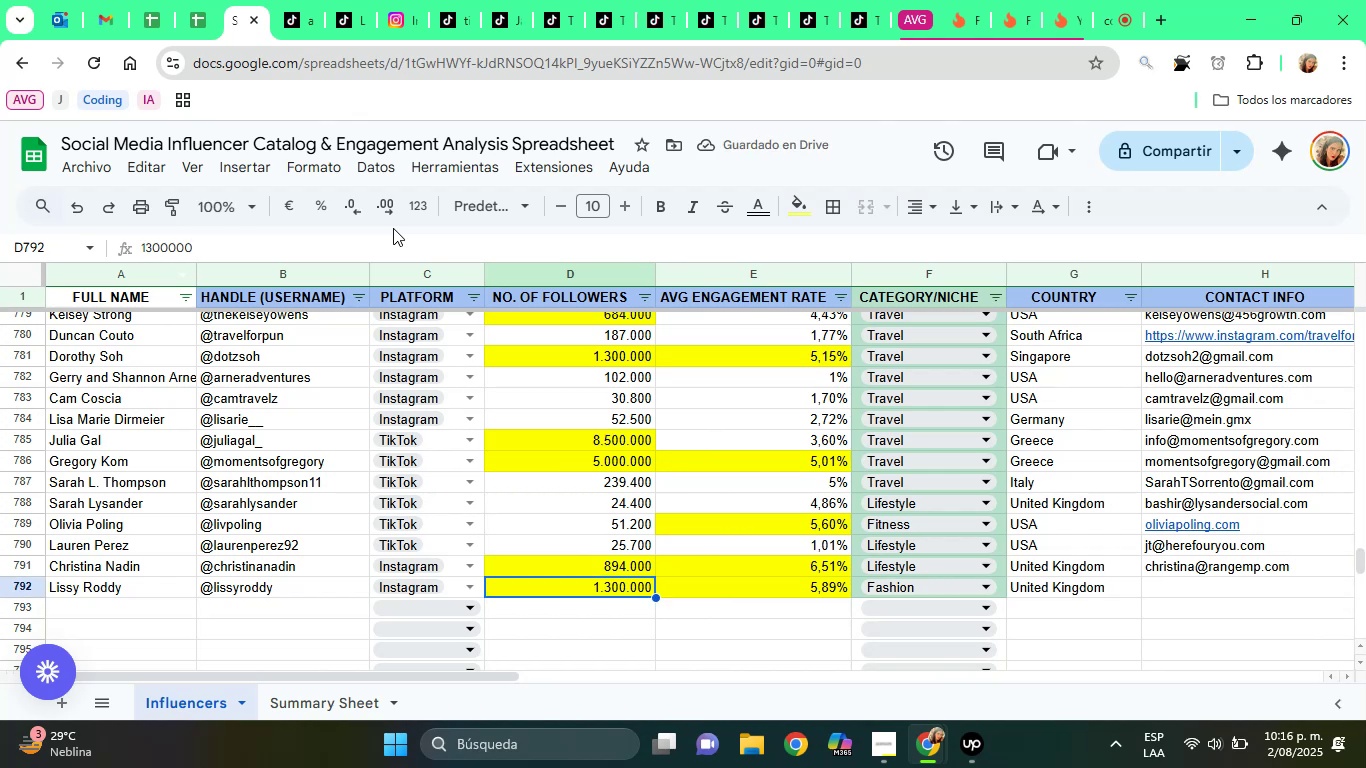 
key(ArrowLeft)
 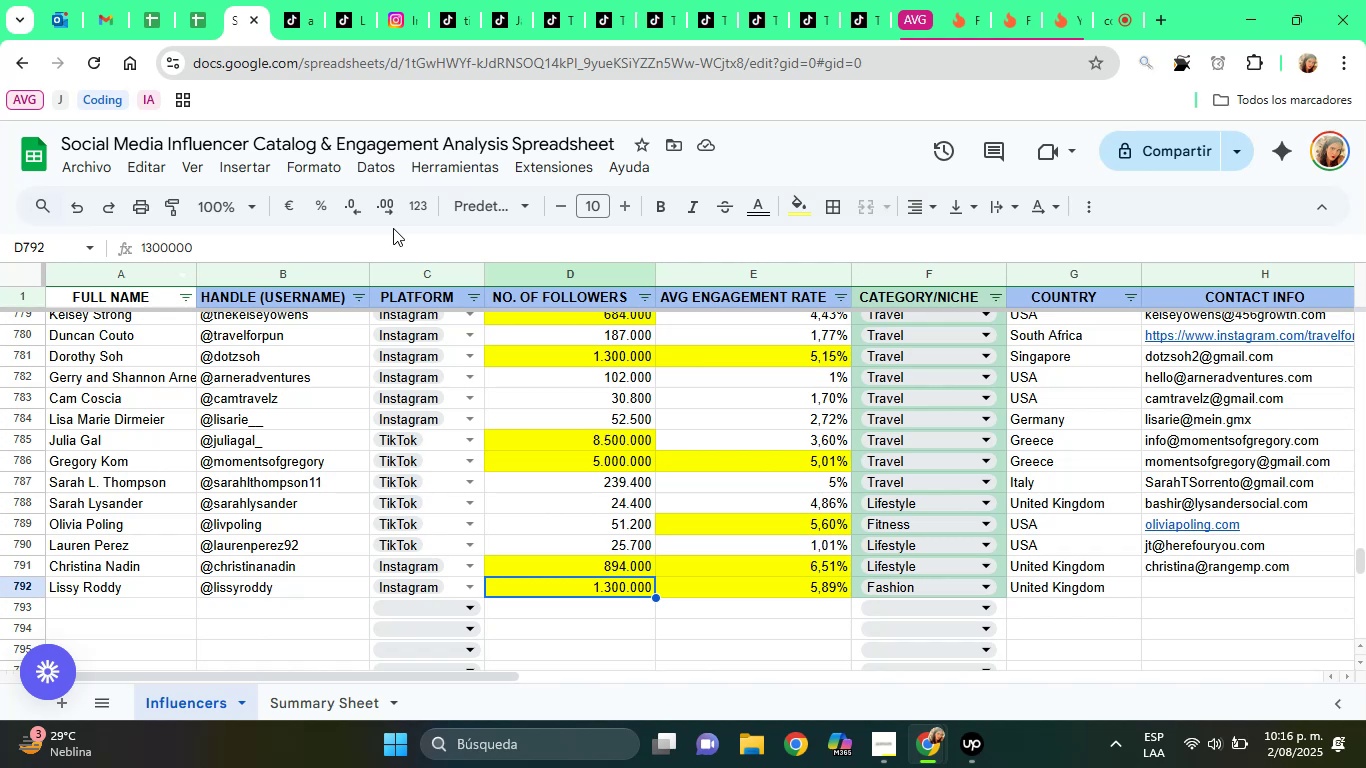 
key(ArrowLeft)
 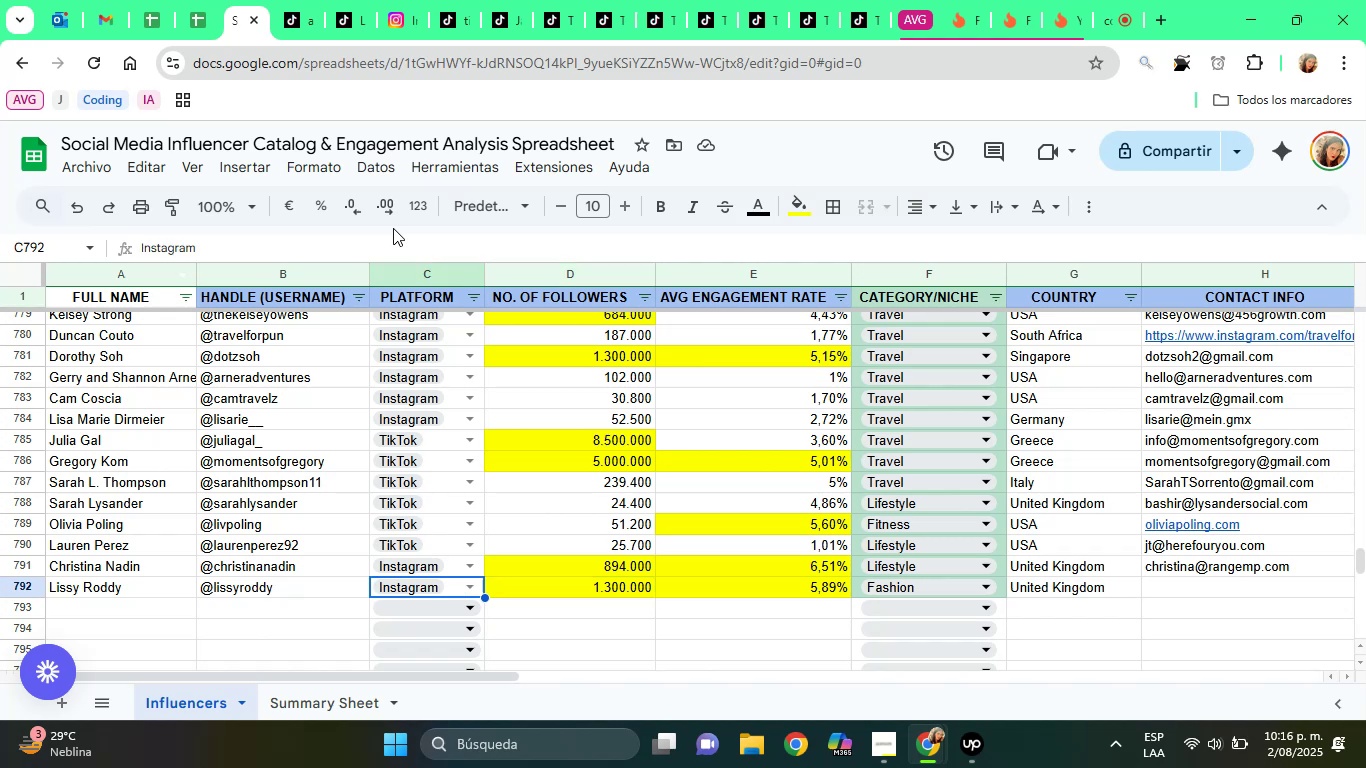 
key(ArrowLeft)
 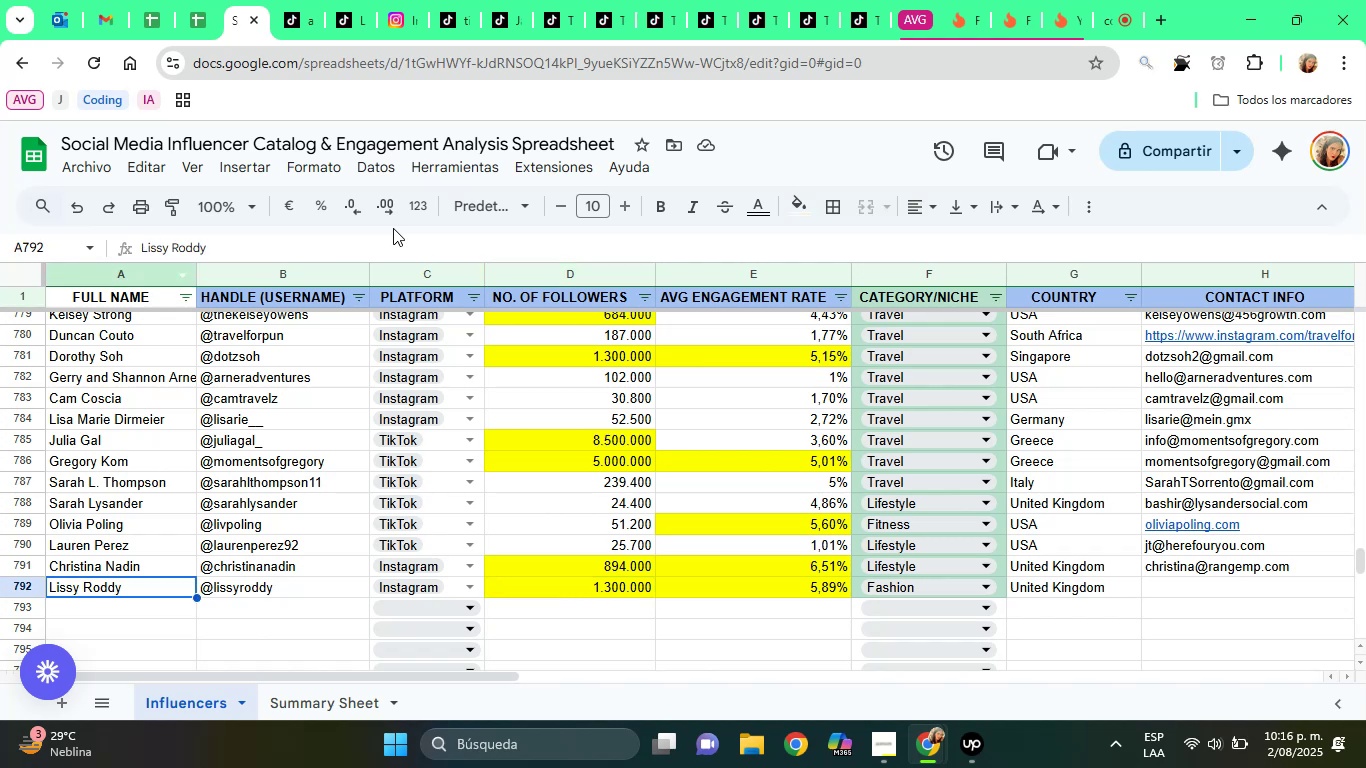 
key(ArrowLeft)
 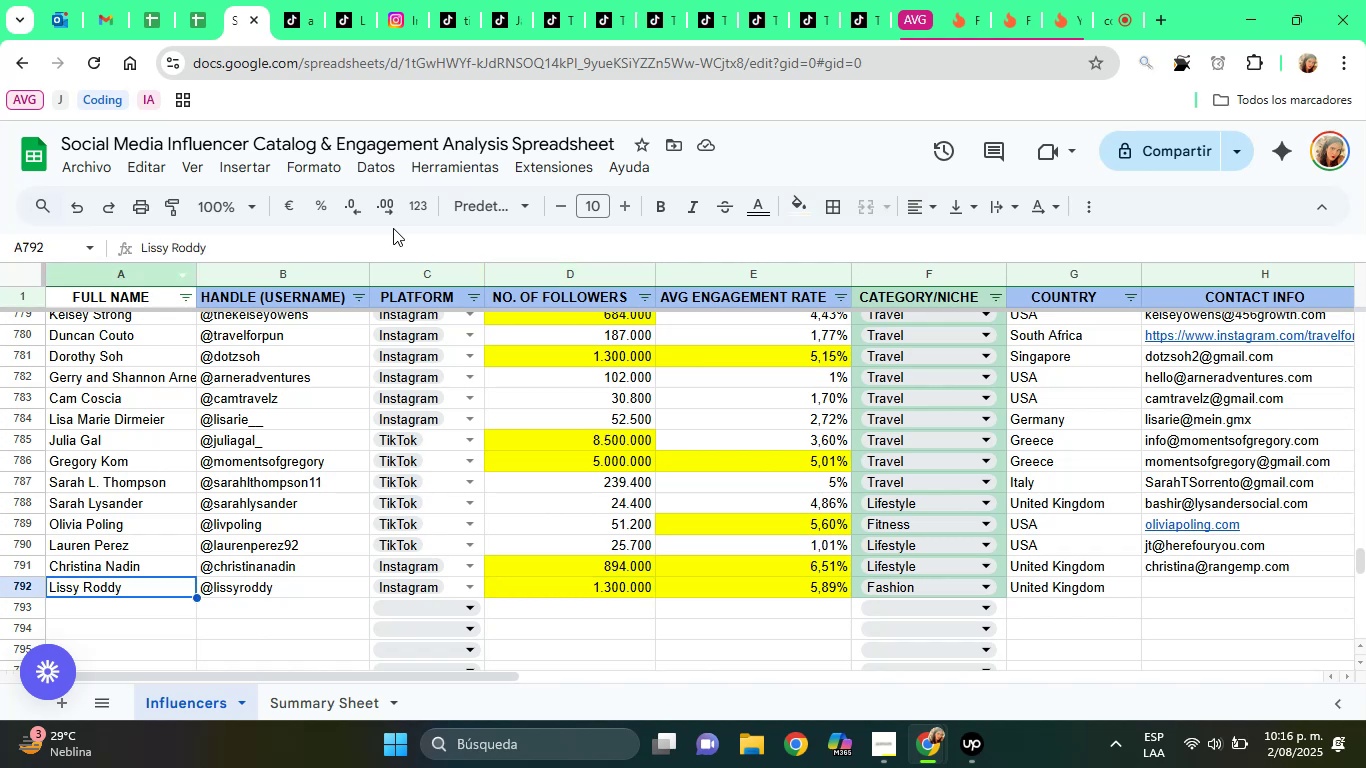 
key(ArrowLeft)
 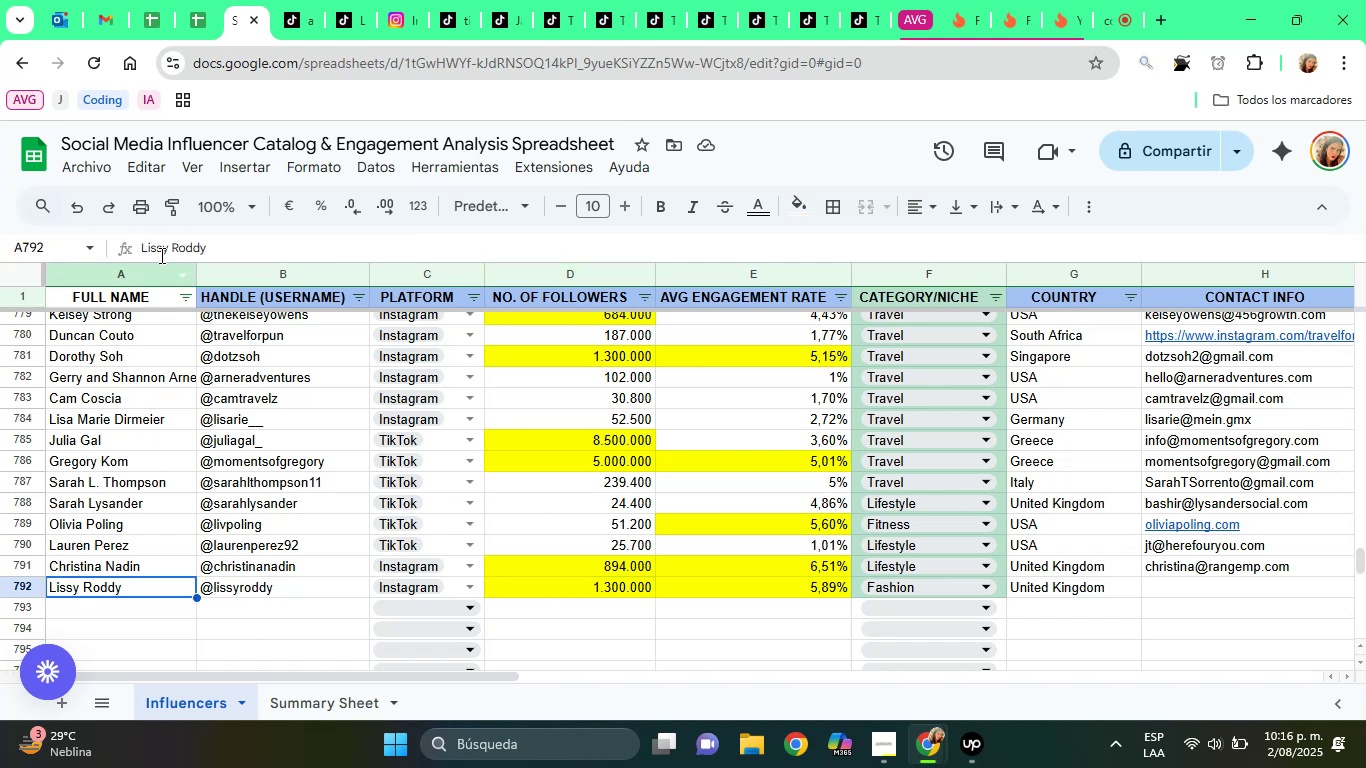 
left_click_drag(start_coordinate=[166, 252], to_coordinate=[73, 245])
 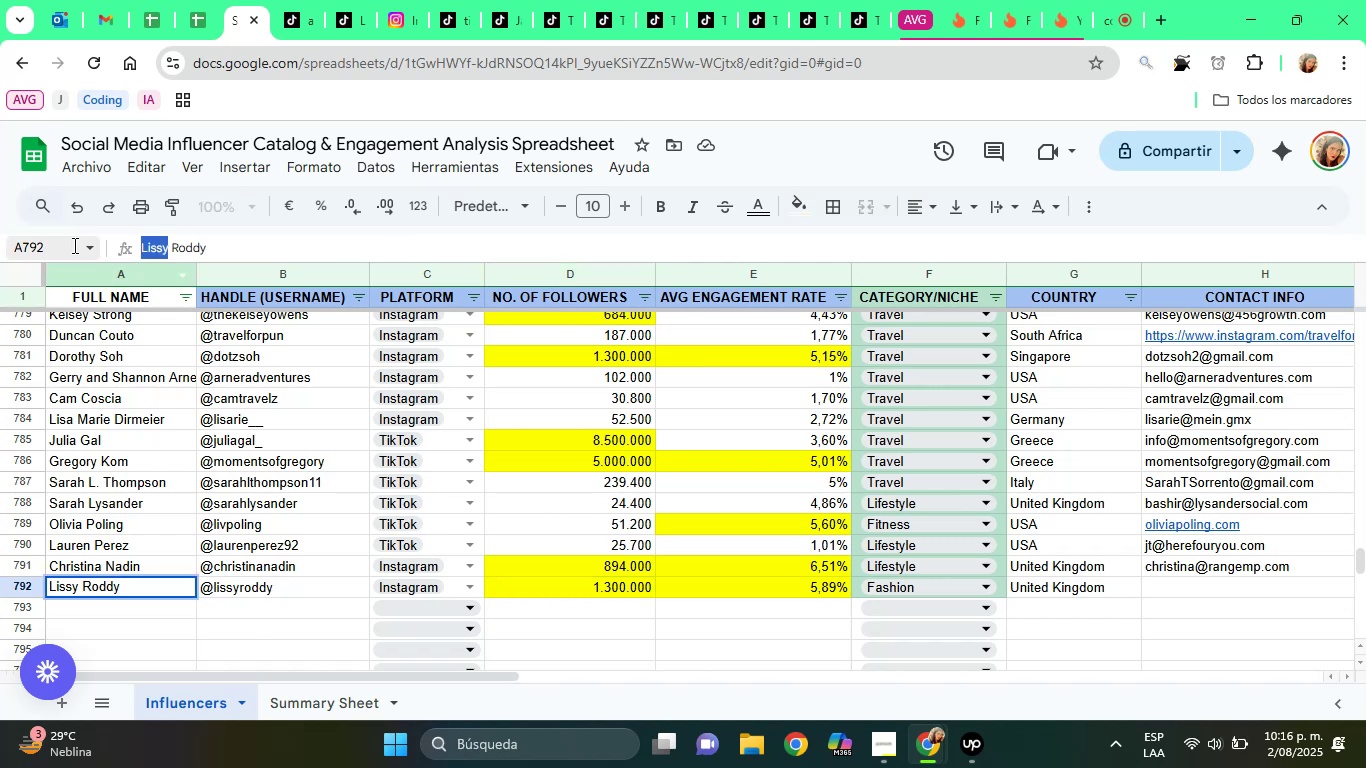 
type(Alicia)
 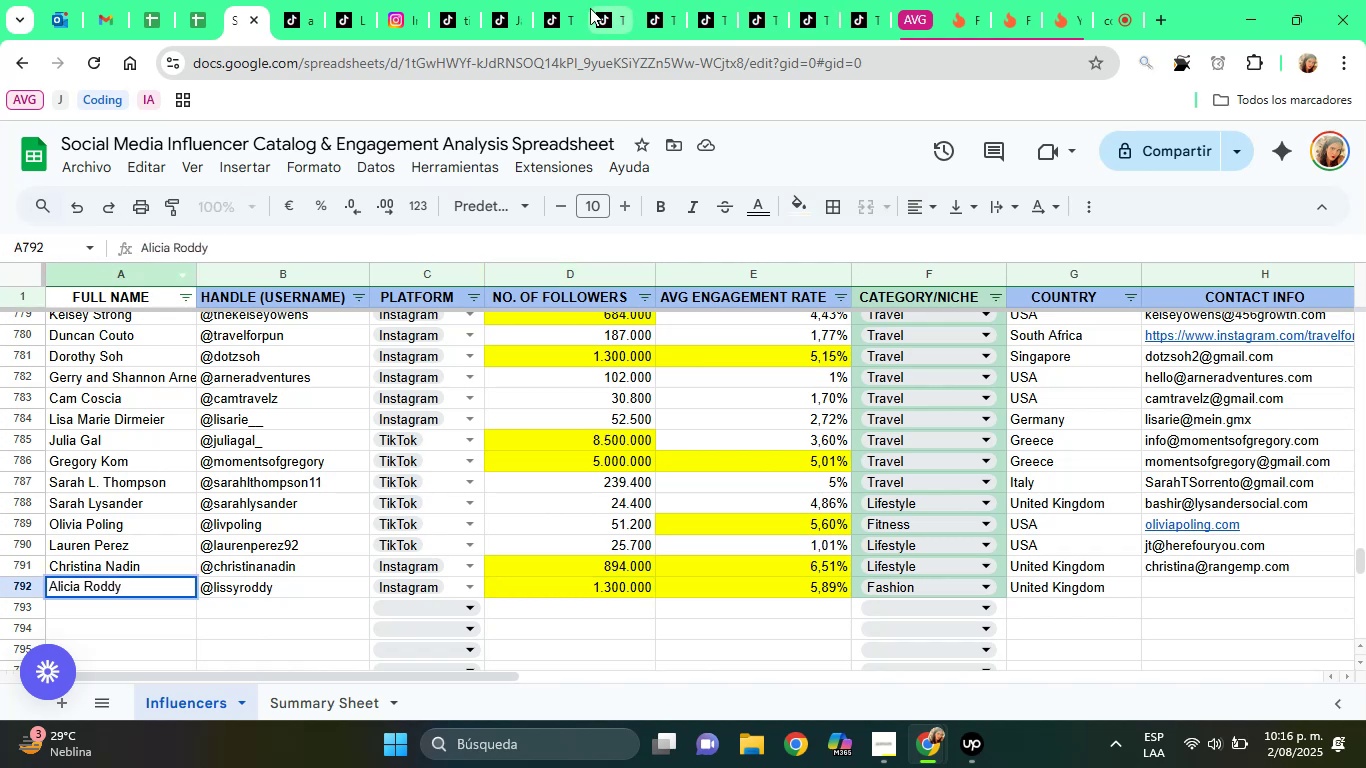 
left_click([381, 0])
 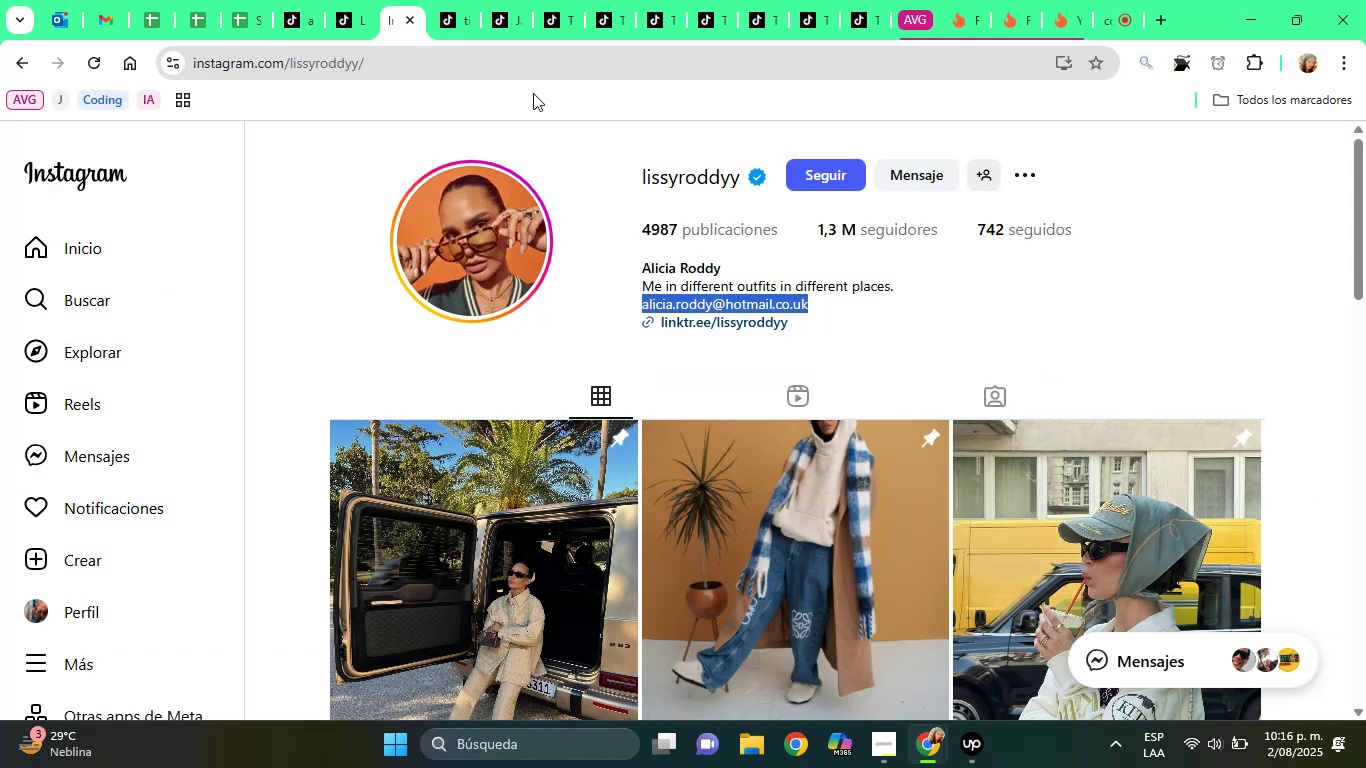 
wait(5.75)
 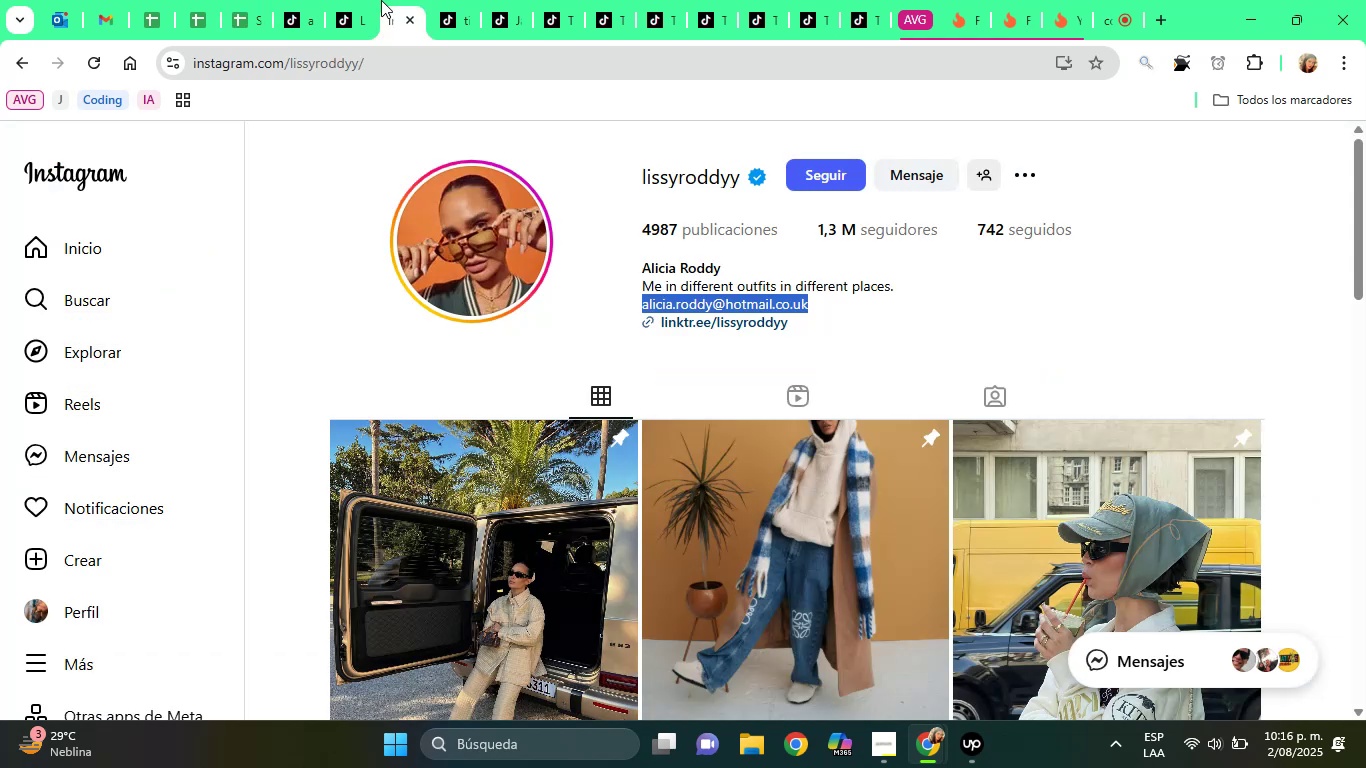 
right_click([713, 305])
 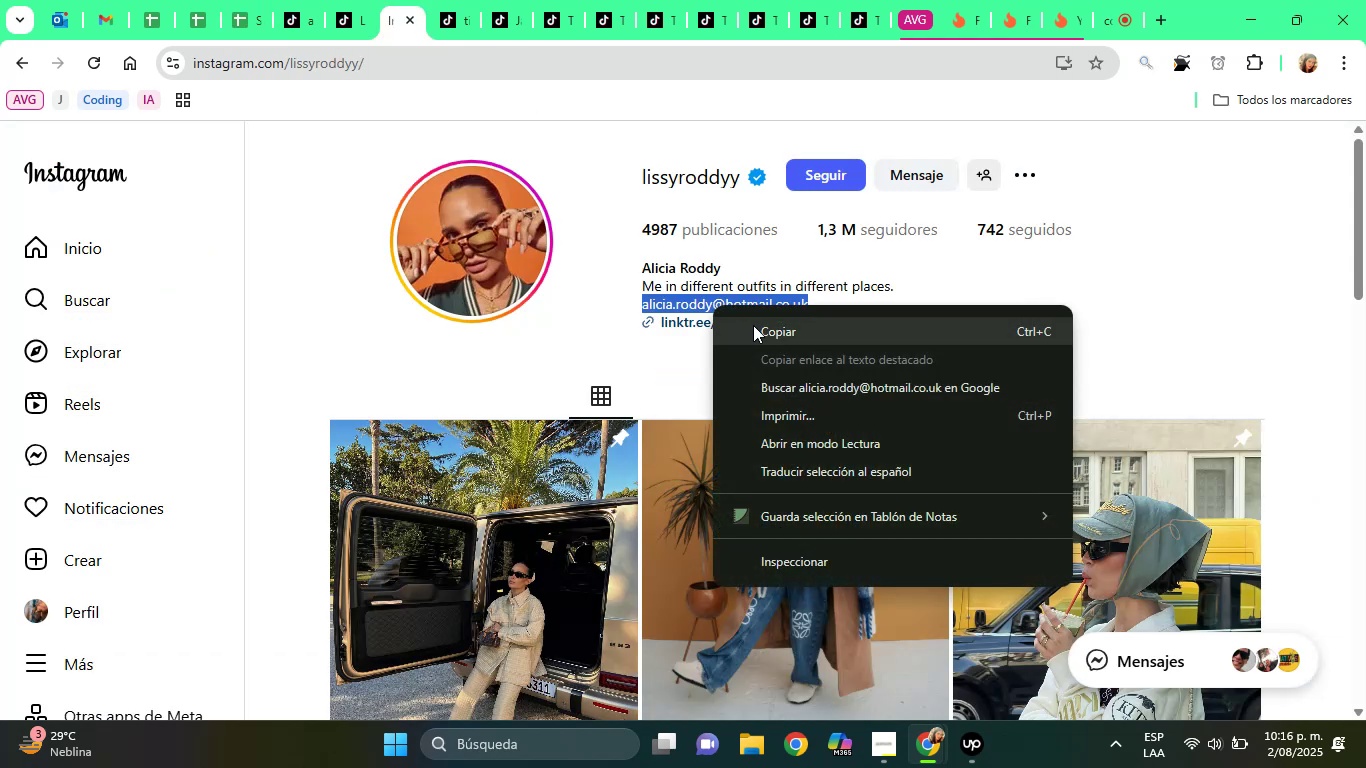 
left_click([753, 325])
 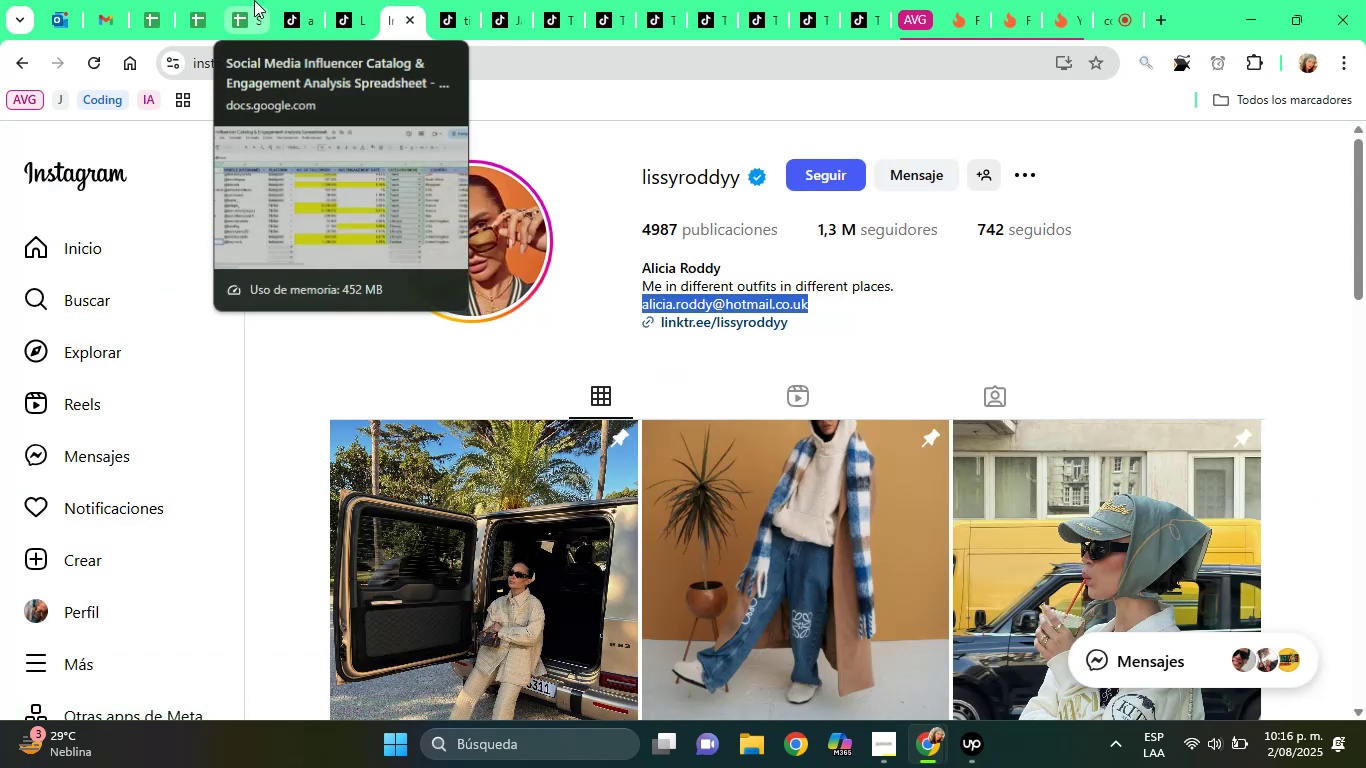 
left_click([254, 0])
 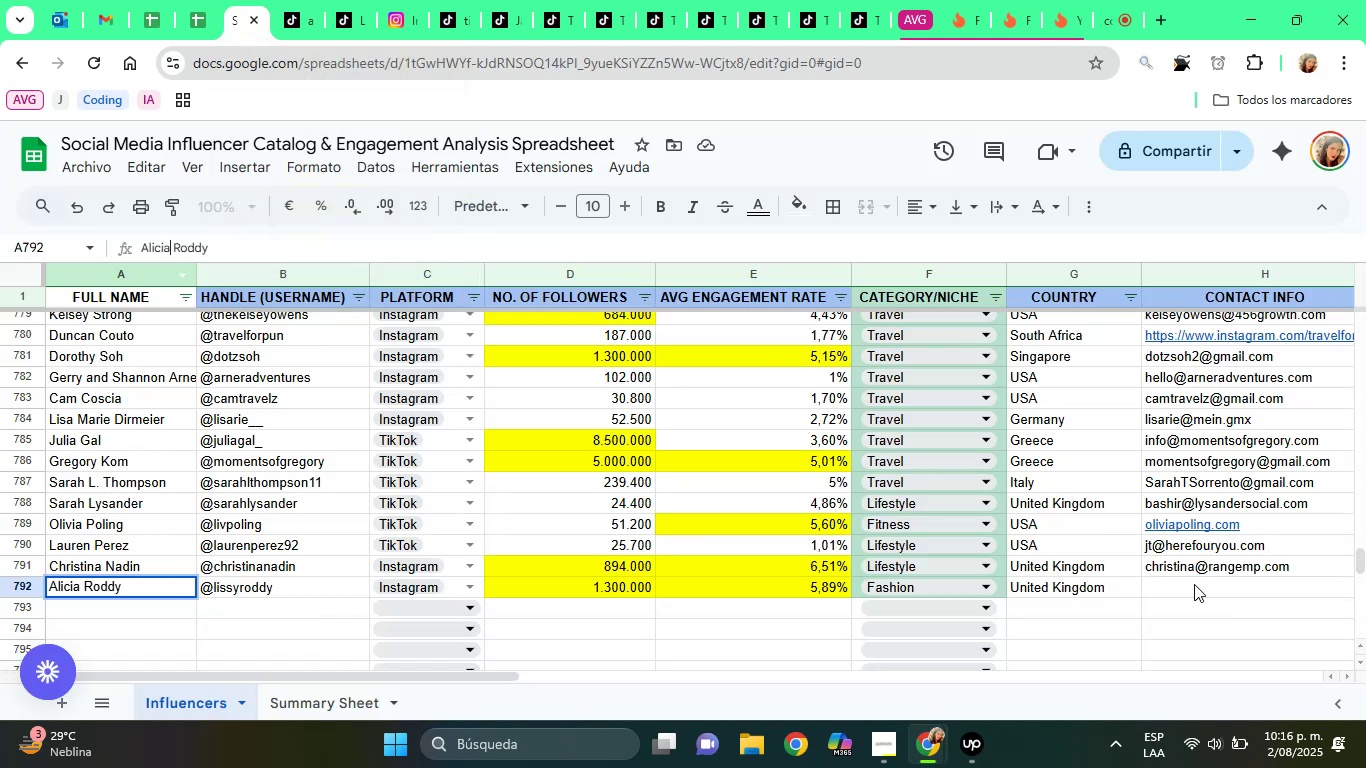 
left_click([1194, 584])
 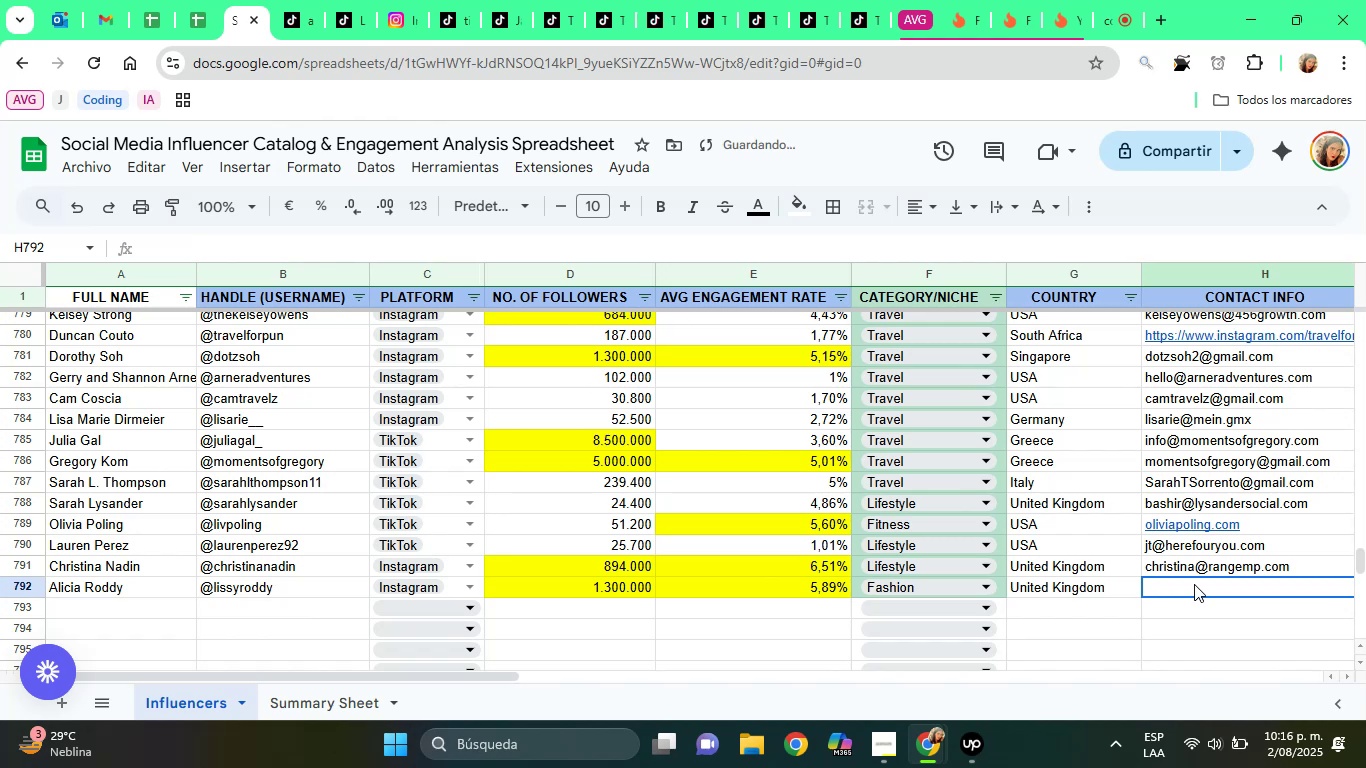 
key(Control+V)
 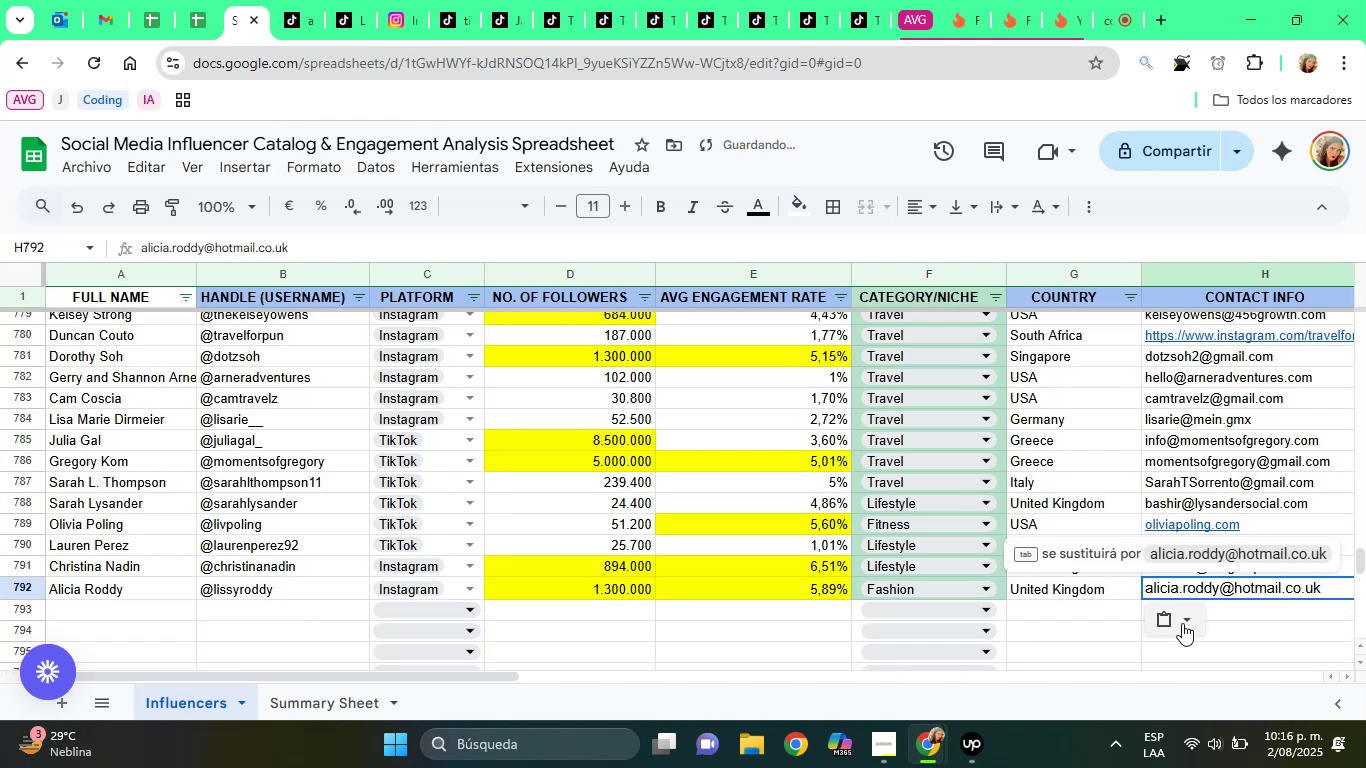 
left_click([1180, 635])
 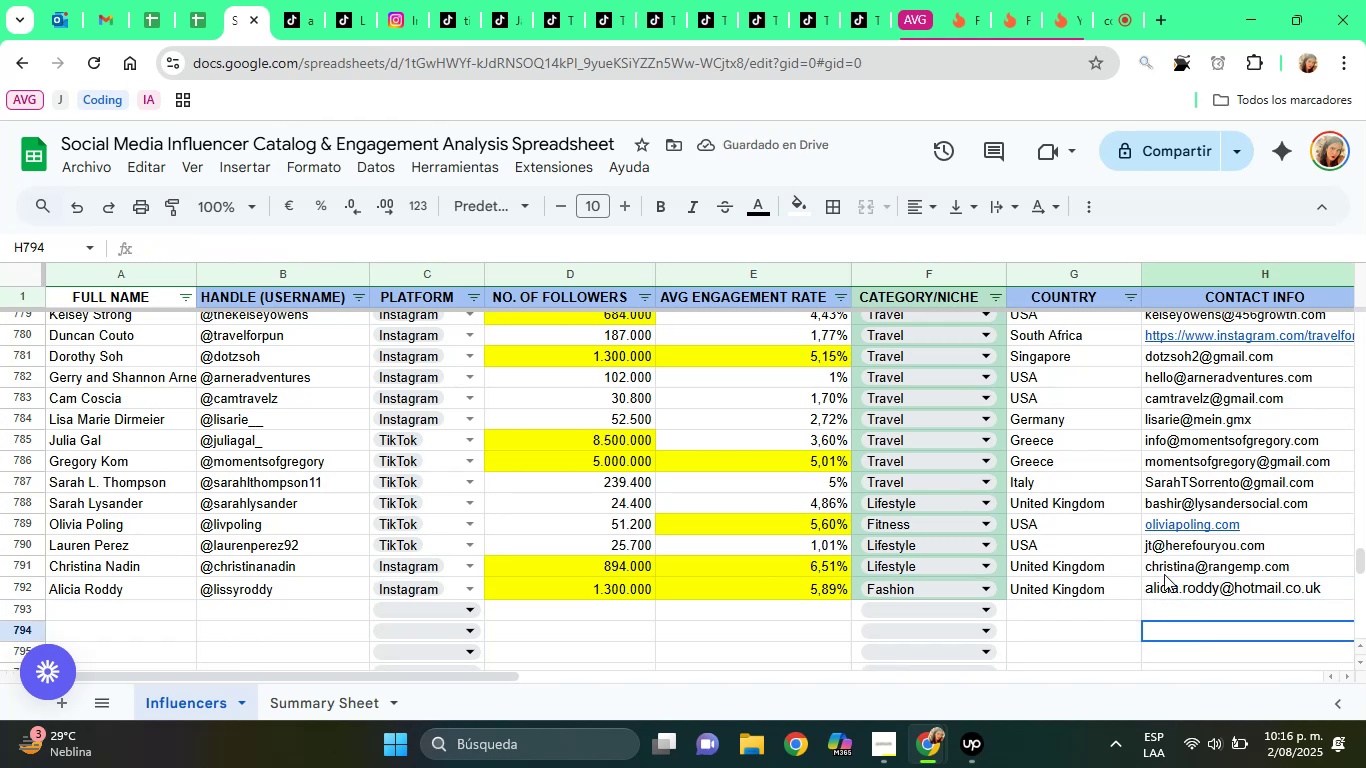 
left_click([1164, 574])
 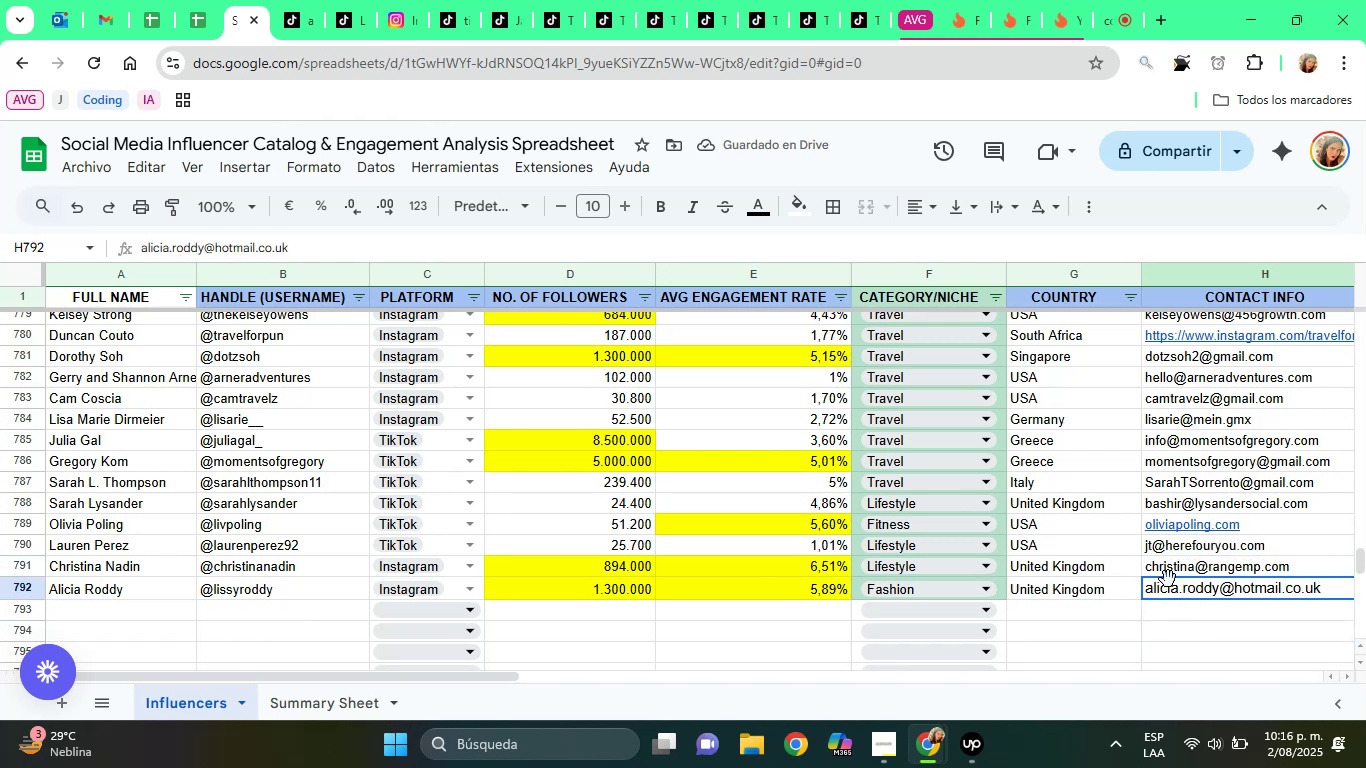 
left_click([1168, 579])
 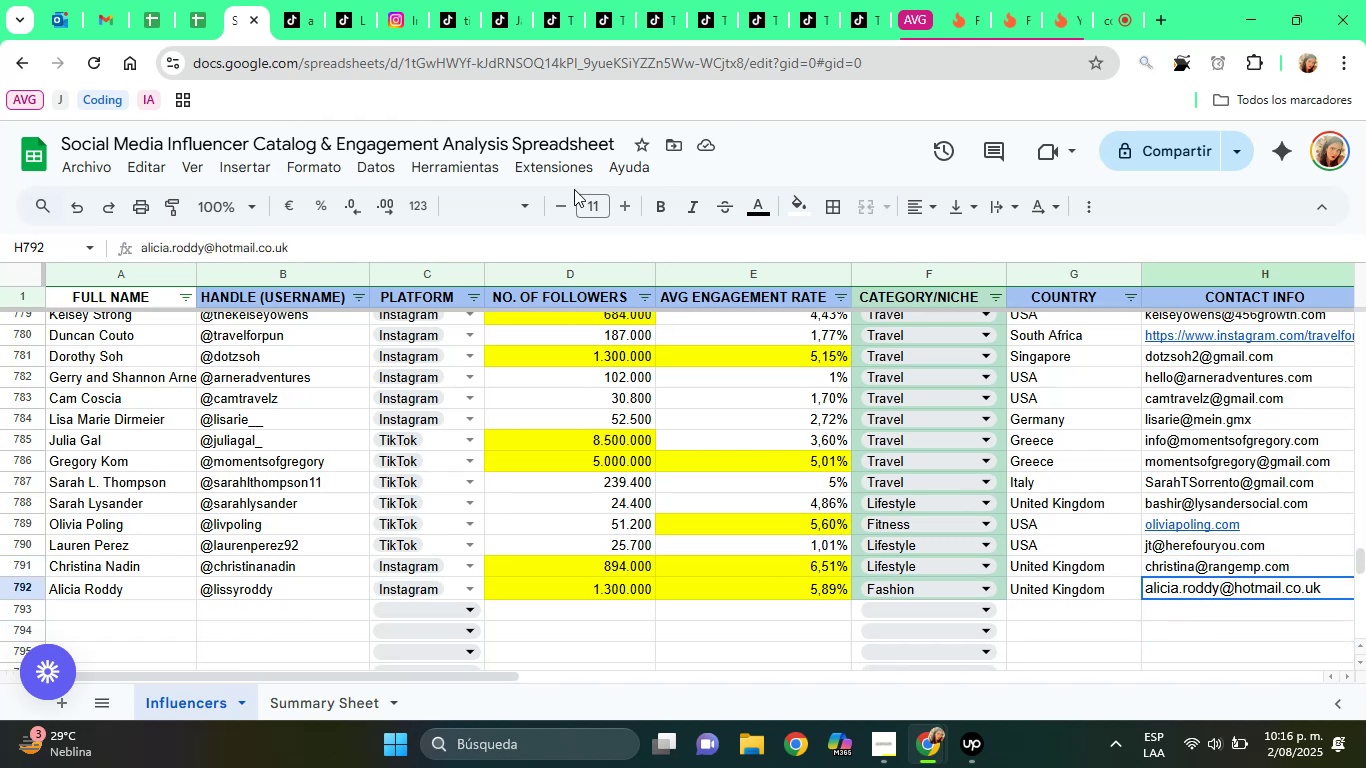 
left_click([572, 194])
 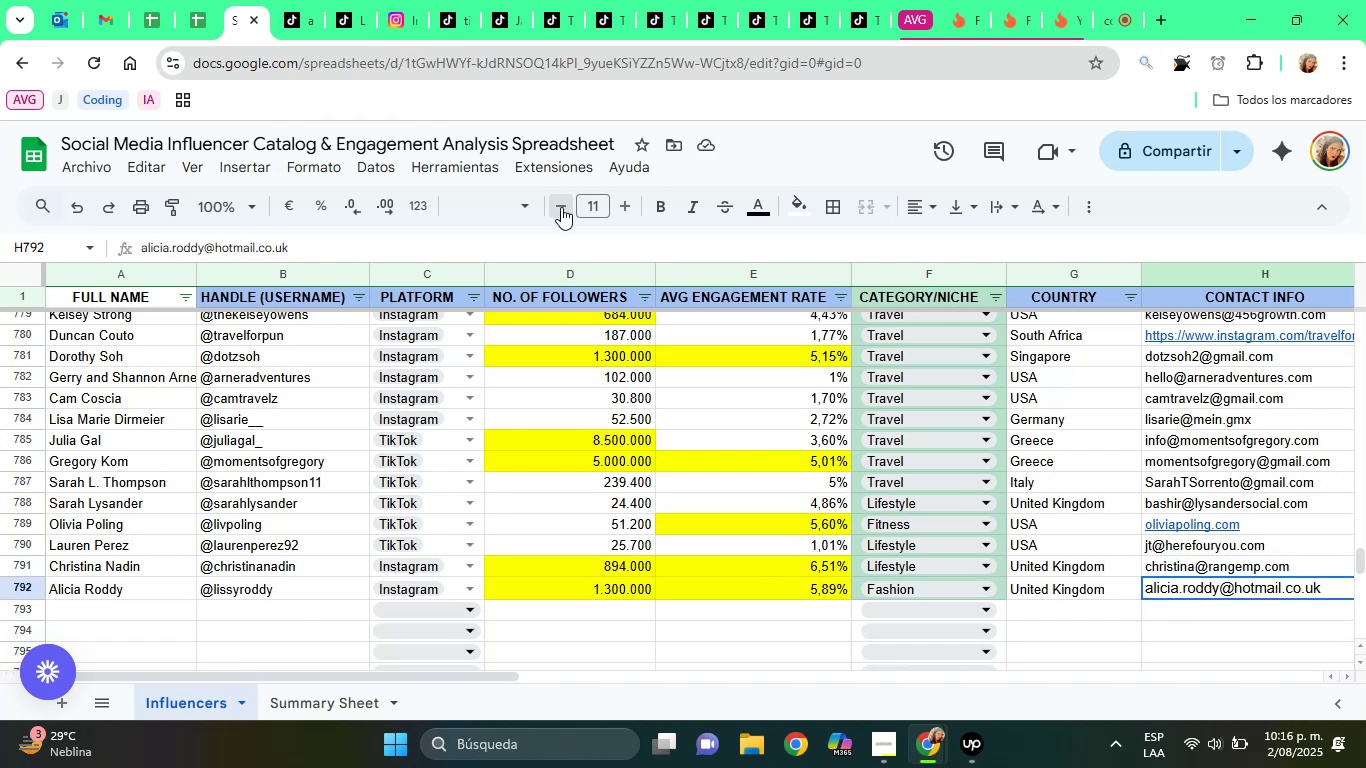 
left_click([561, 207])
 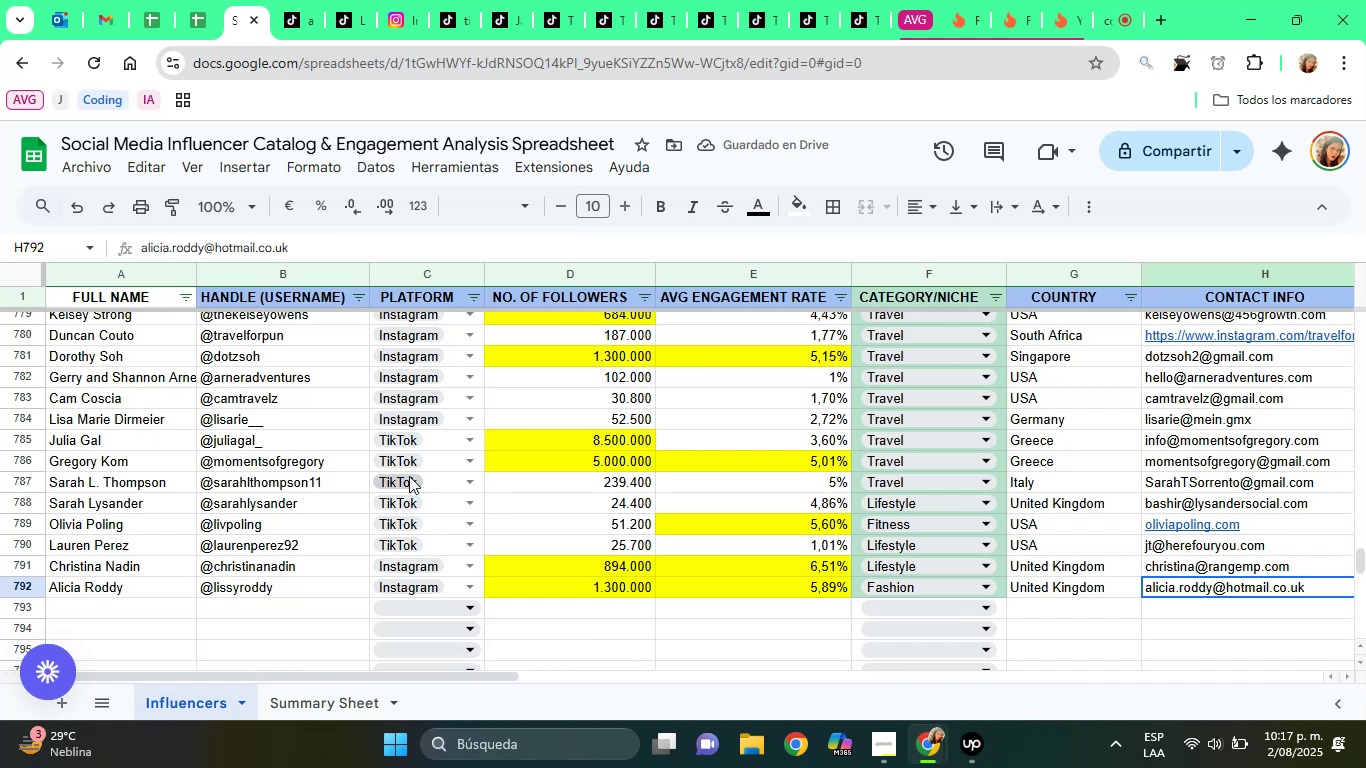 
wait(5.49)
 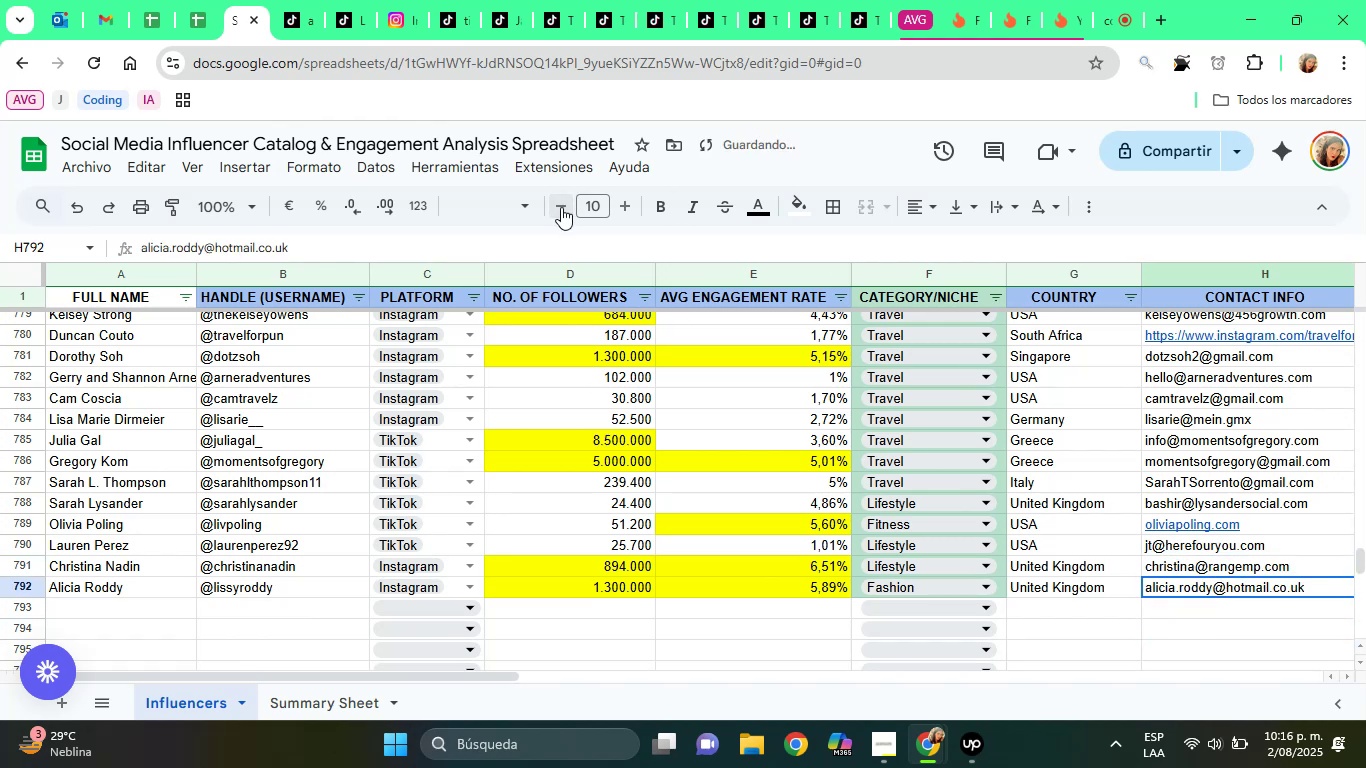 
left_click_drag(start_coordinate=[435, 678], to_coordinate=[654, 685])
 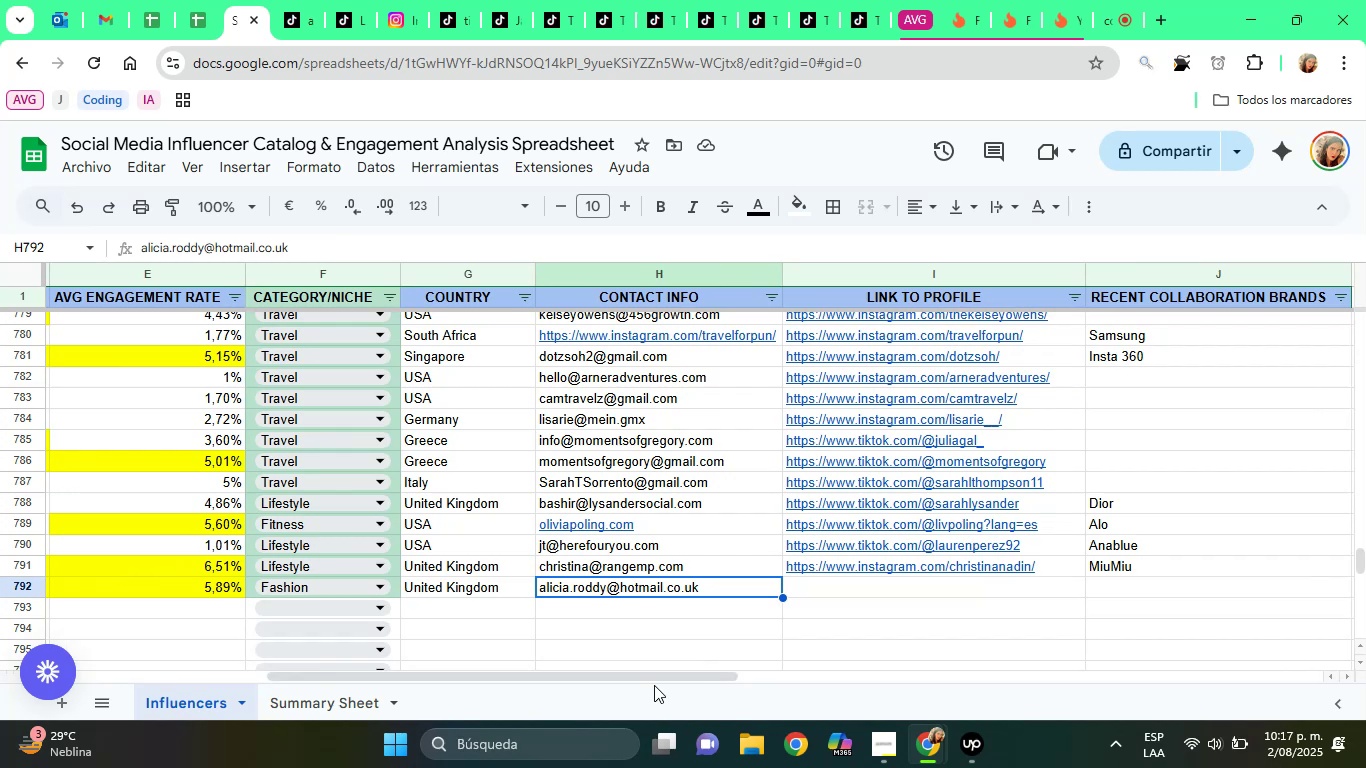 
wait(12.18)
 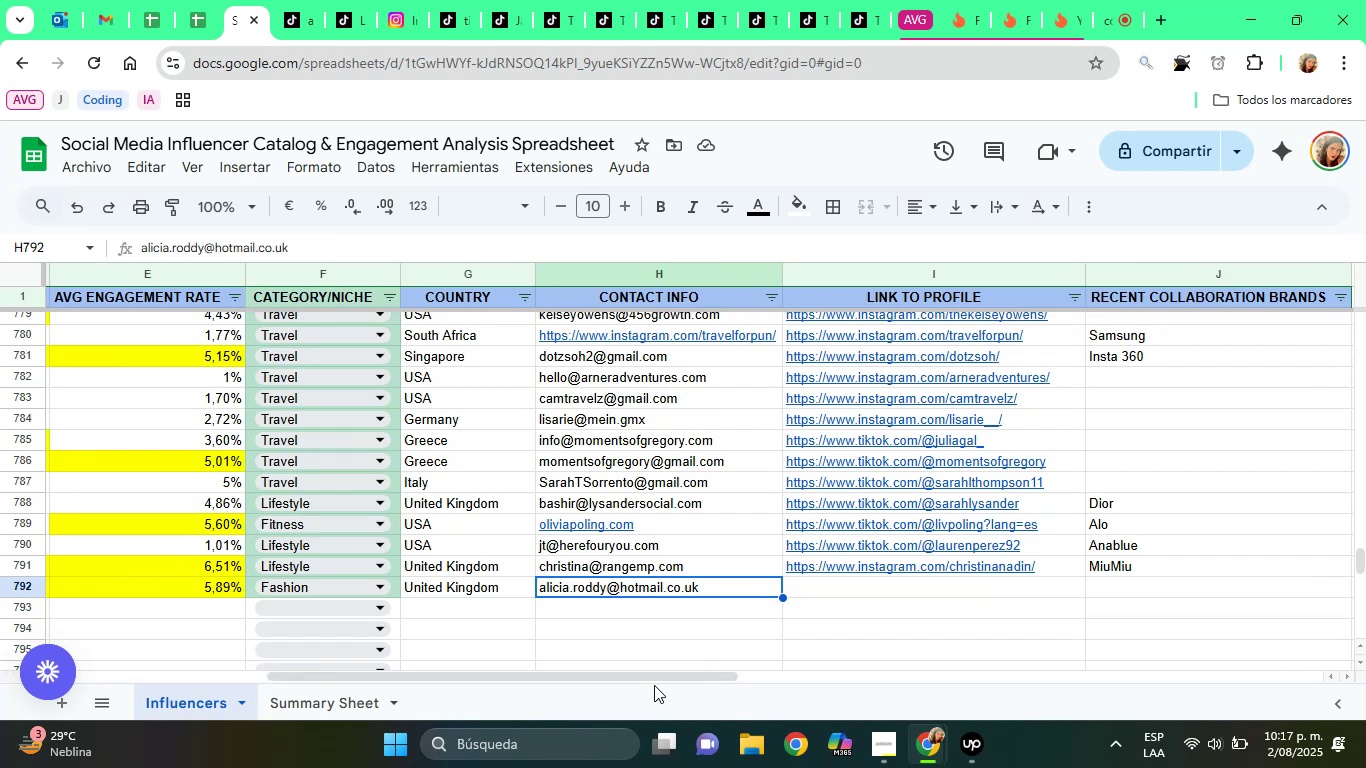 
left_click([367, 0])
 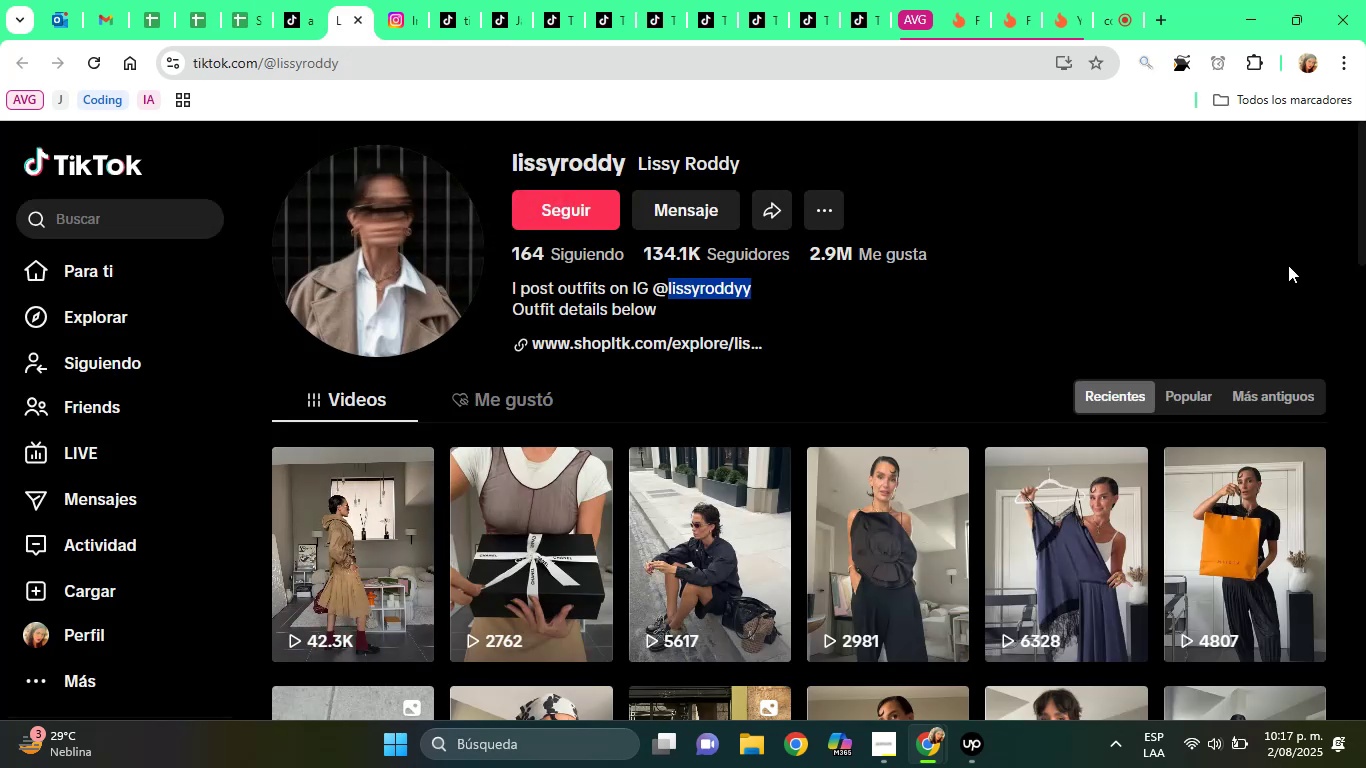 
left_click_drag(start_coordinate=[1365, 217], to_coordinate=[1365, 313])
 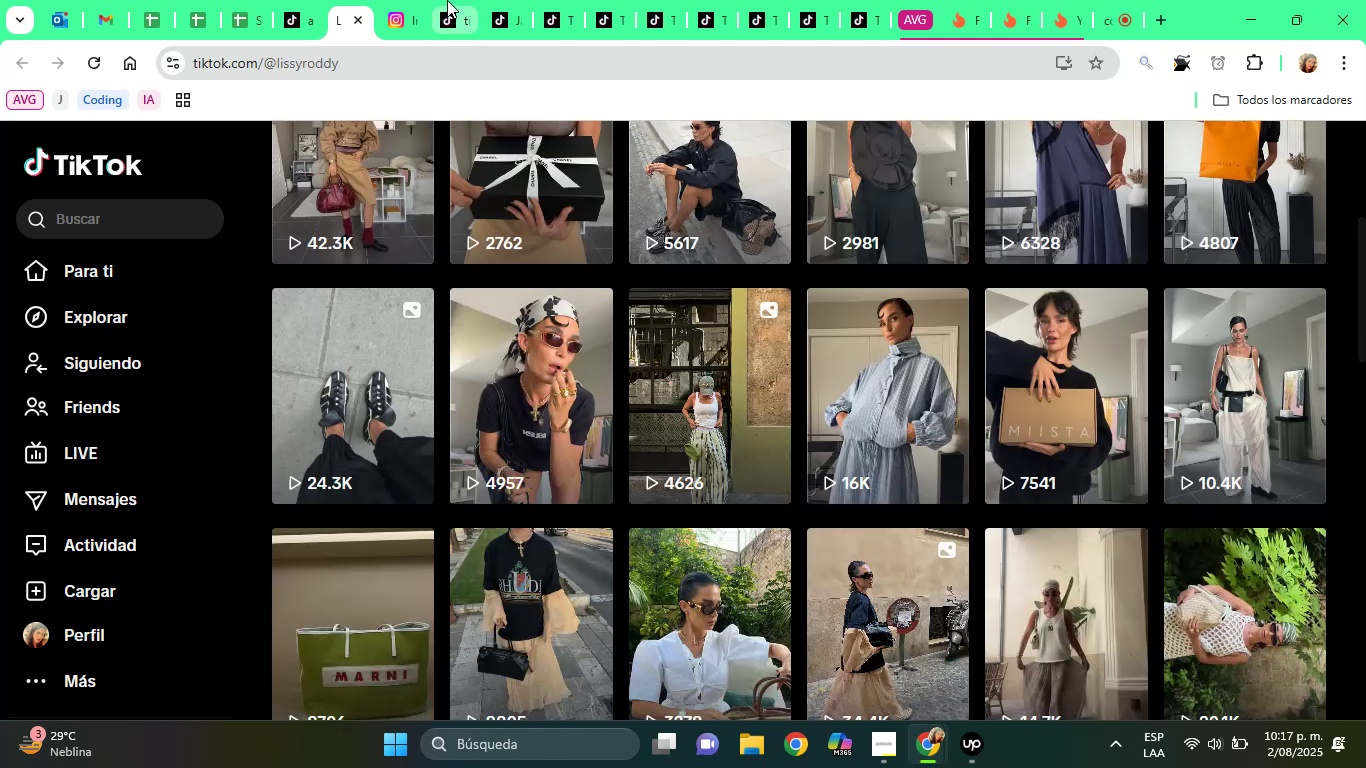 
left_click([372, 0])
 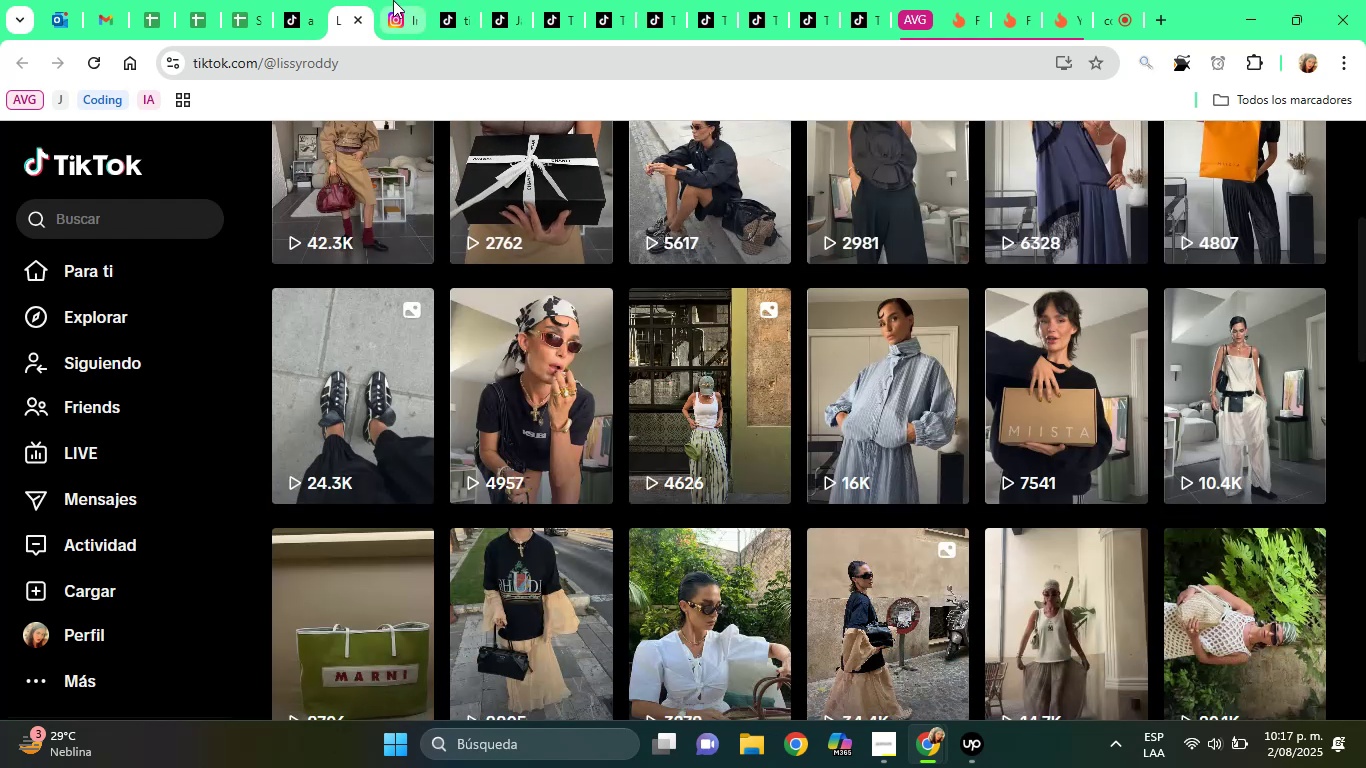 
left_click([393, 0])
 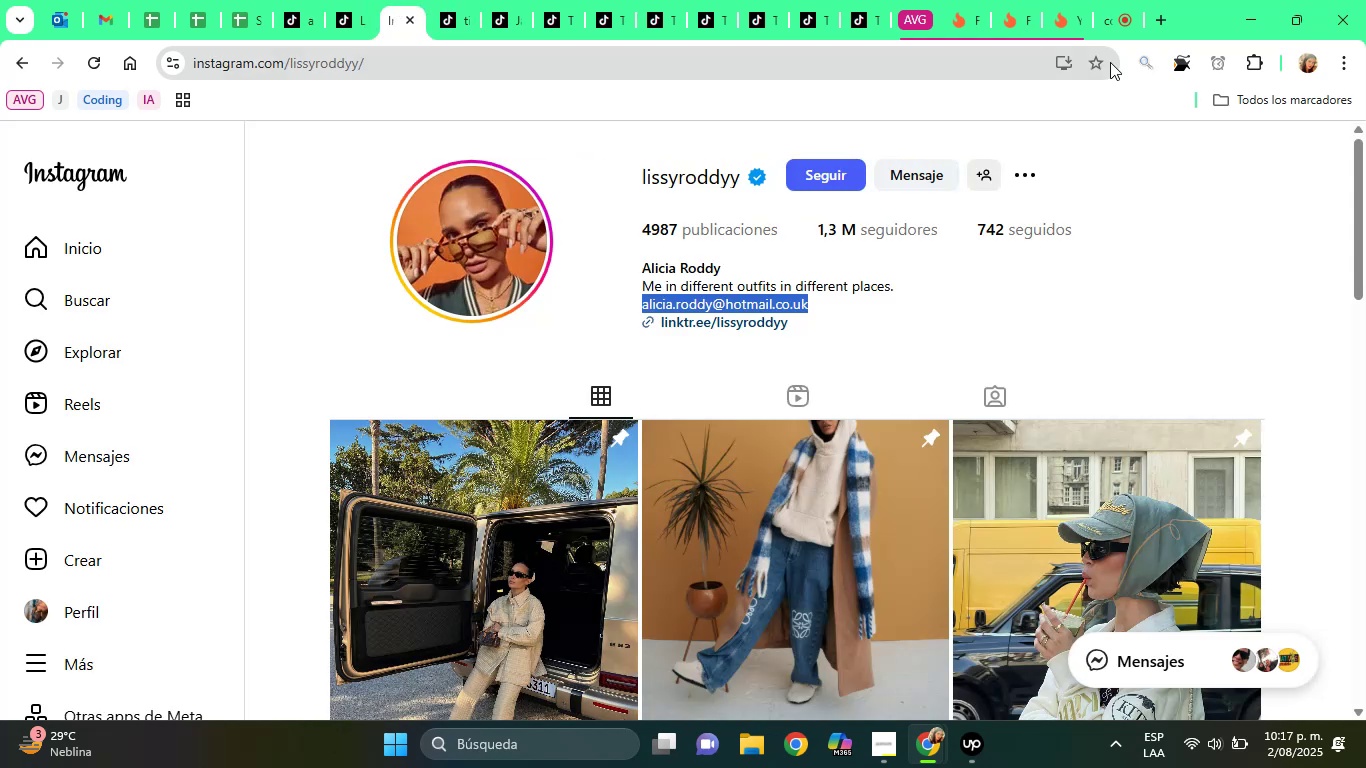 
left_click_drag(start_coordinate=[1365, 188], to_coordinate=[1351, 200])
 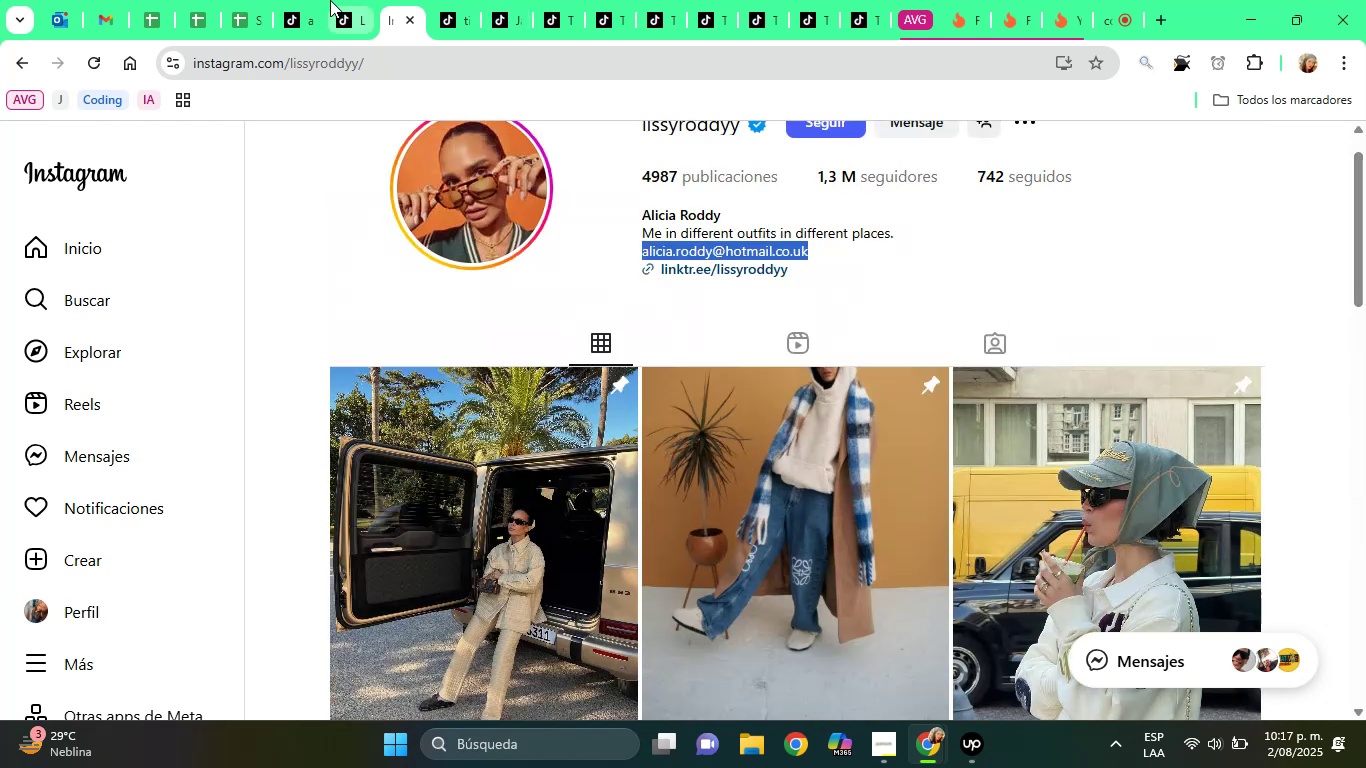 
left_click([330, 0])
 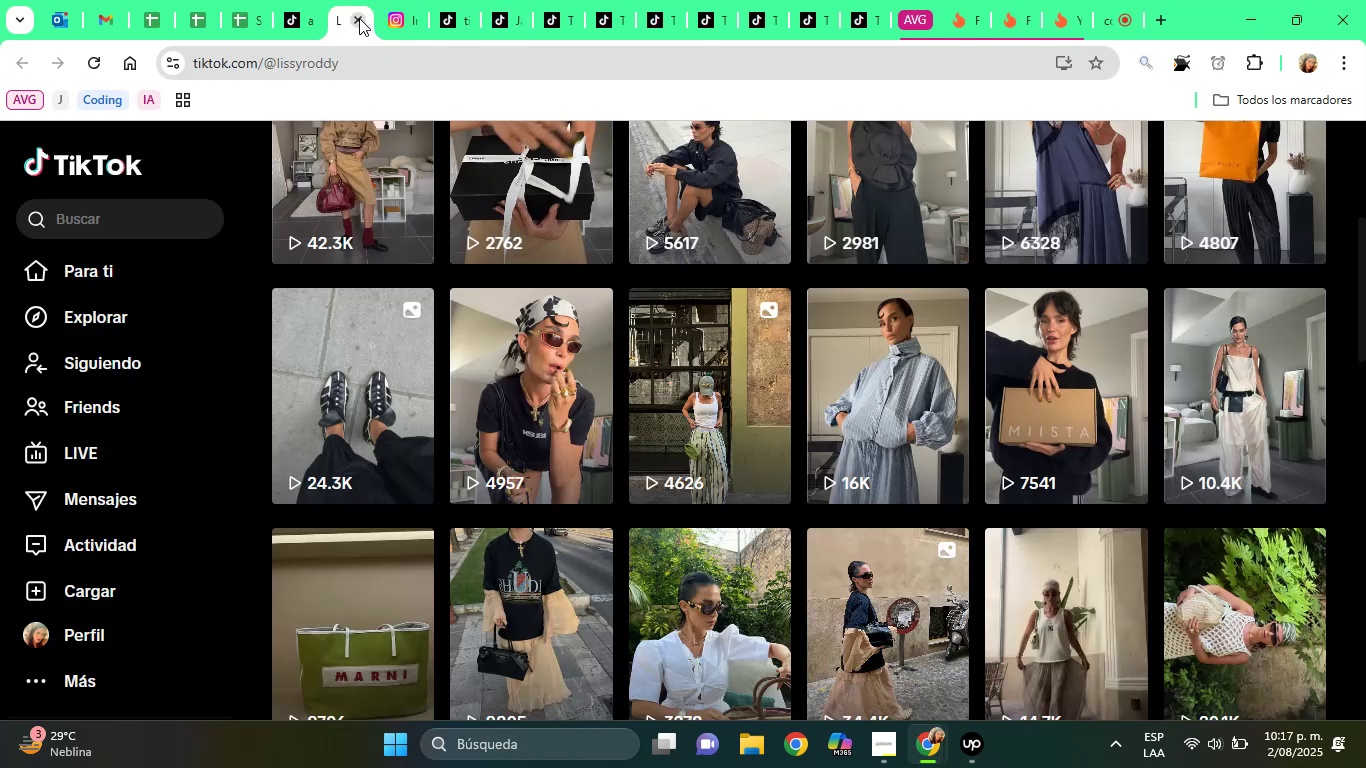 
left_click([359, 18])
 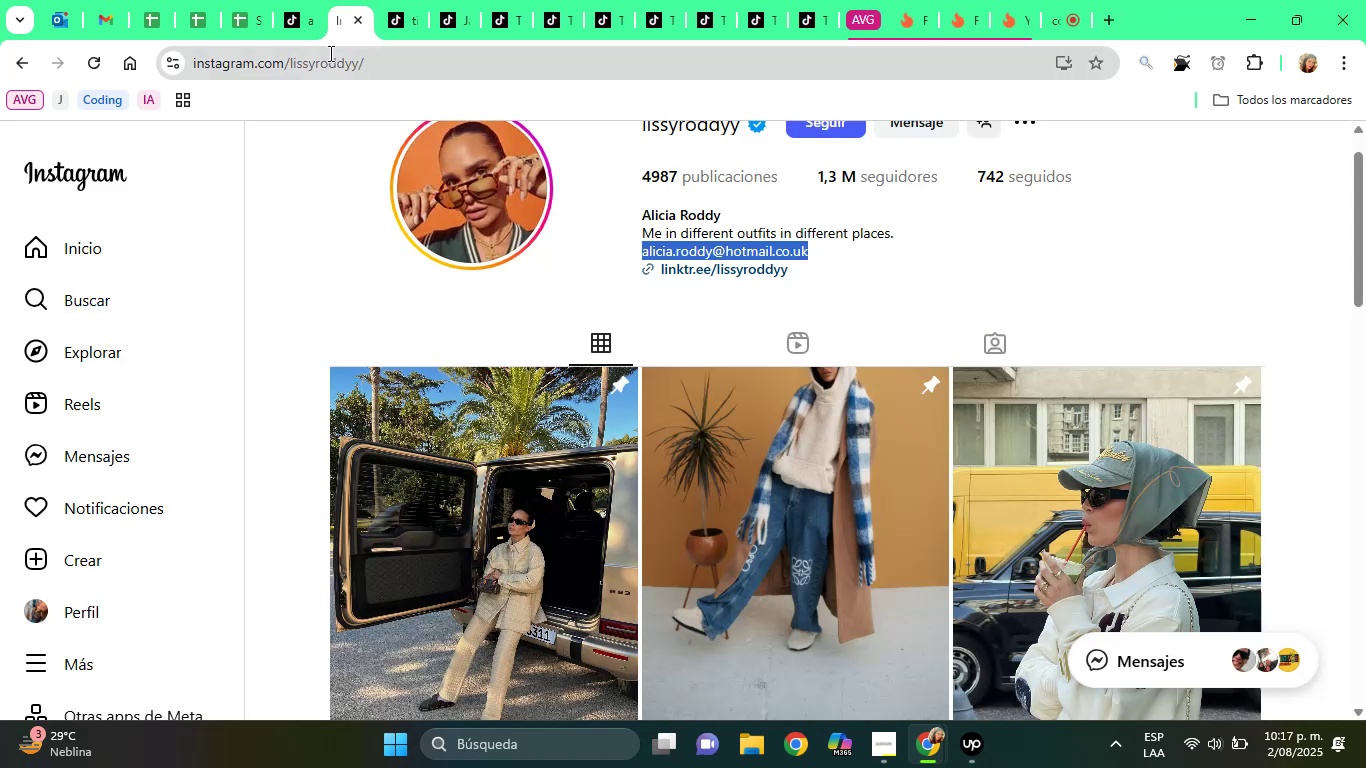 
left_click([329, 53])
 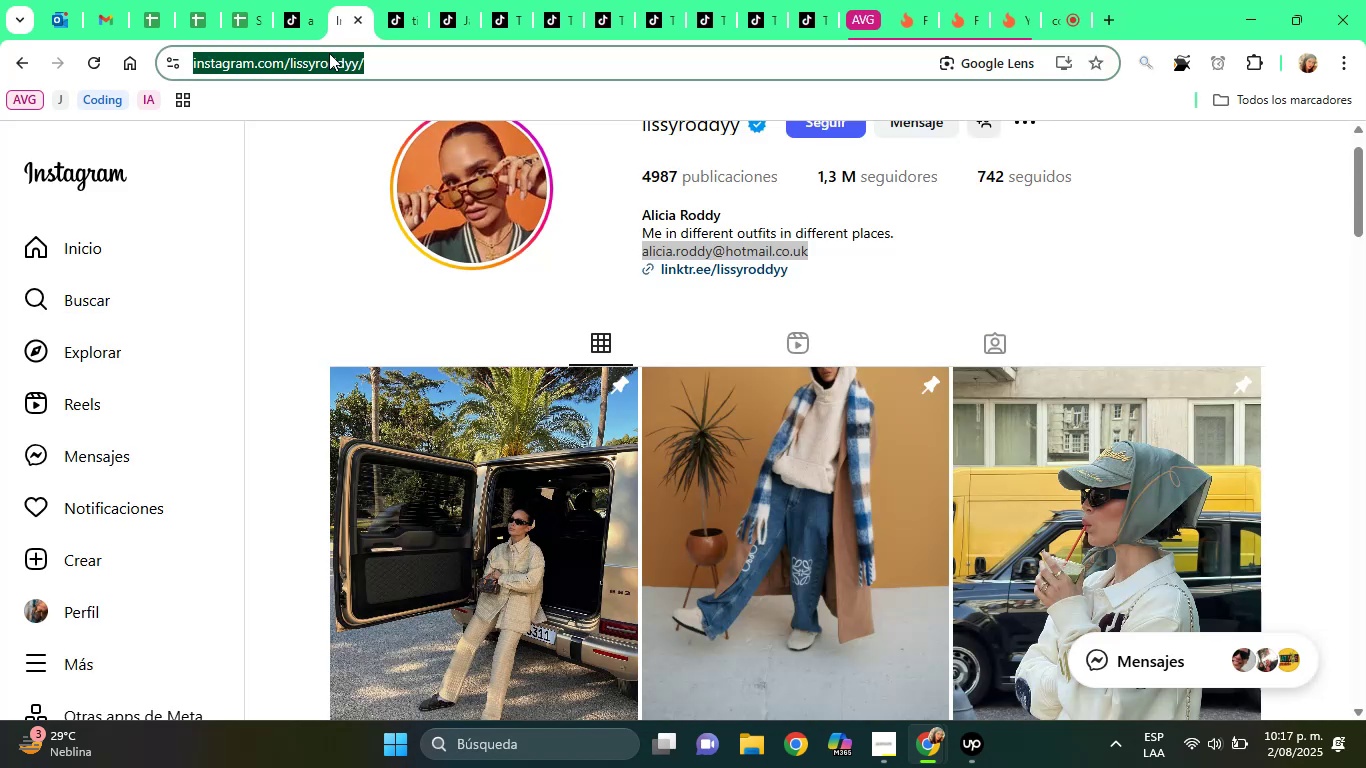 
right_click([329, 53])
 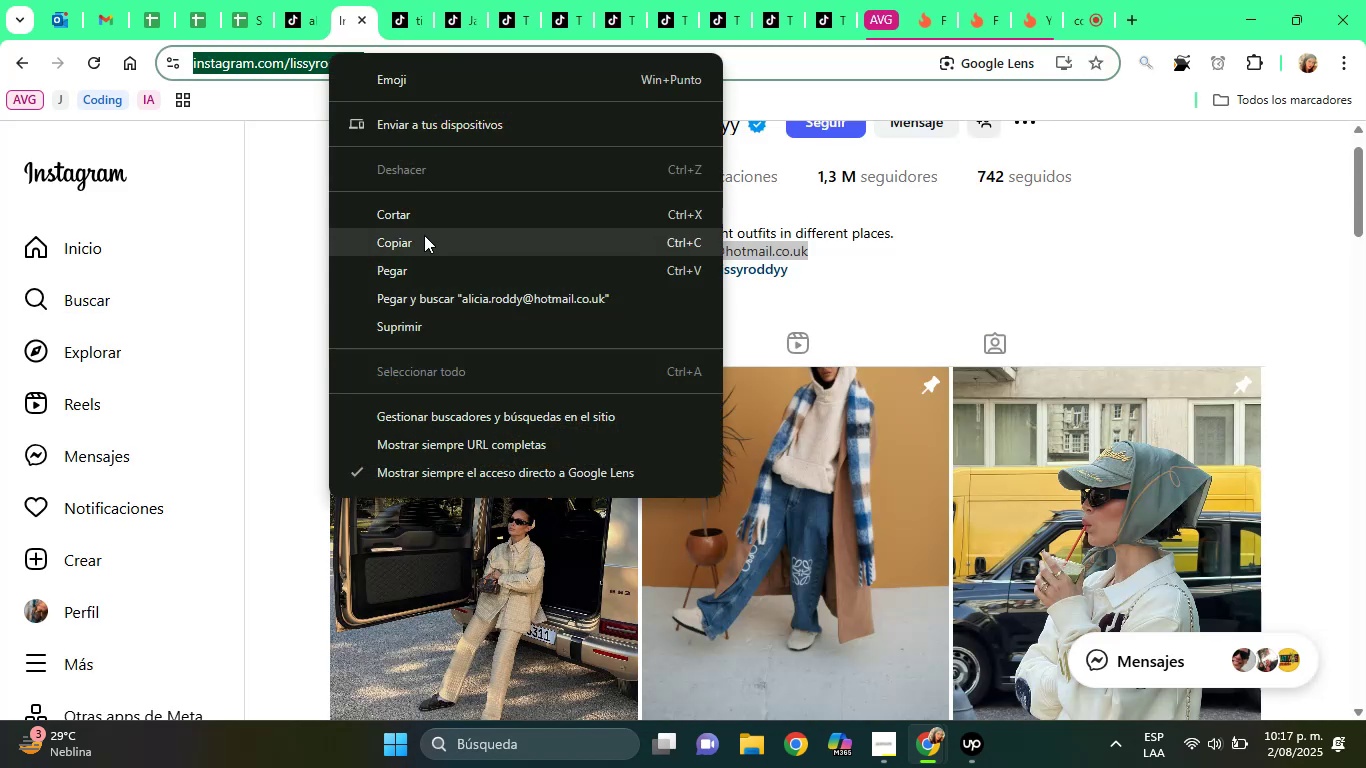 
left_click([424, 235])
 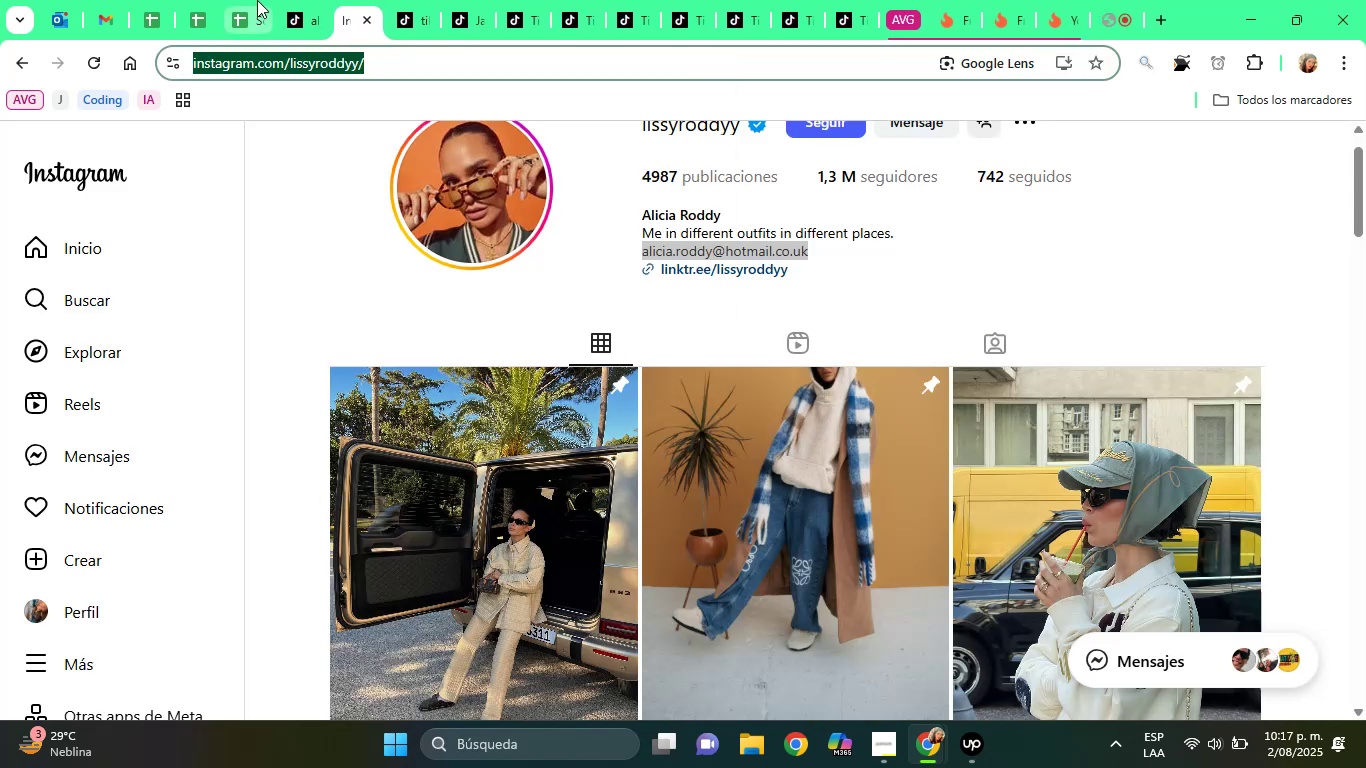 
left_click([257, 0])
 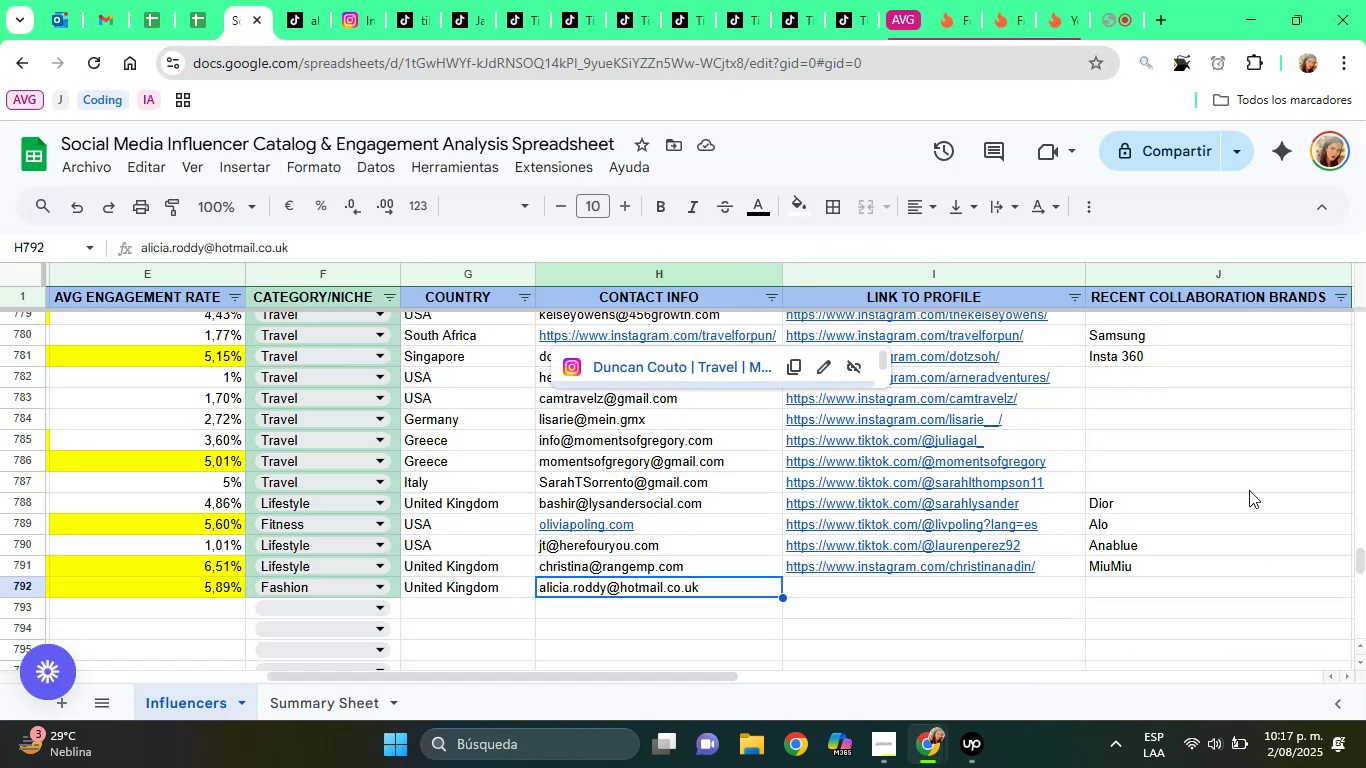 
key(ArrowRight)
 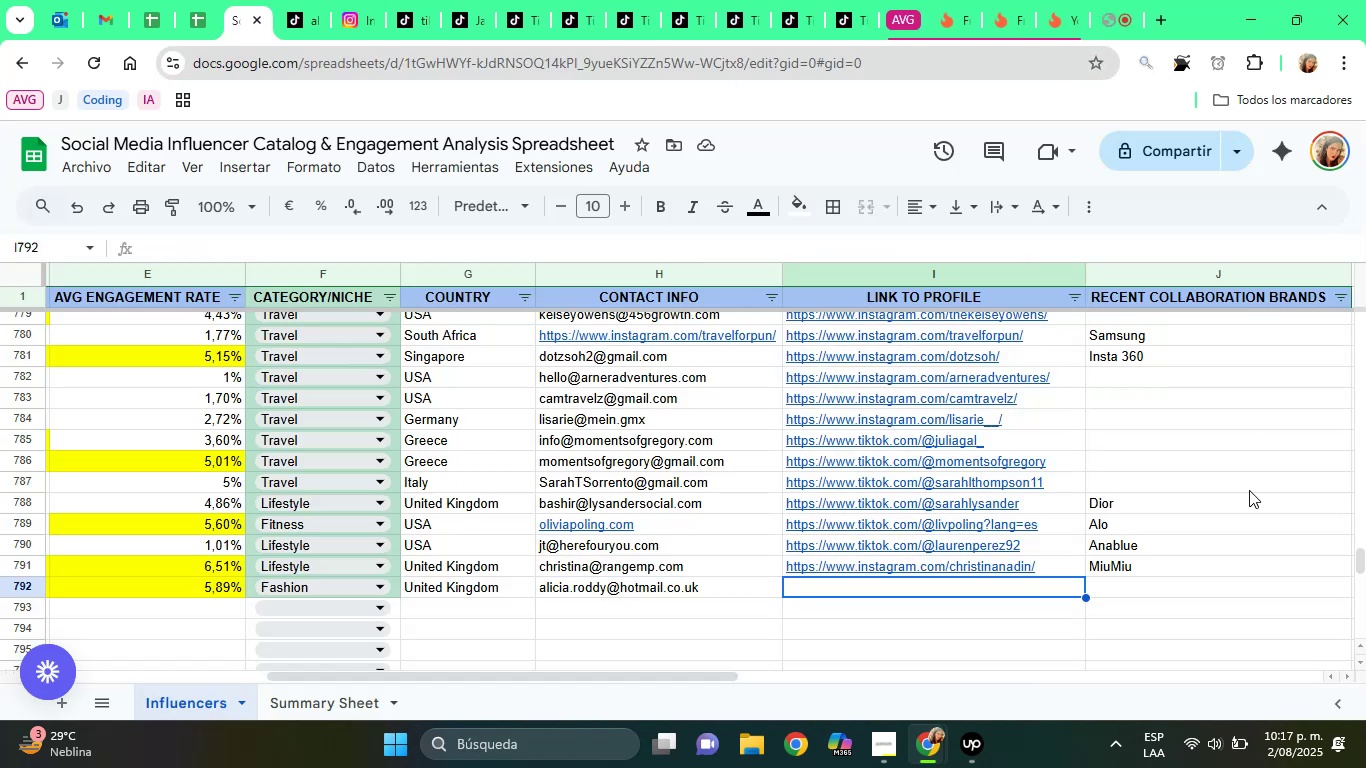 
key(Control+V)
 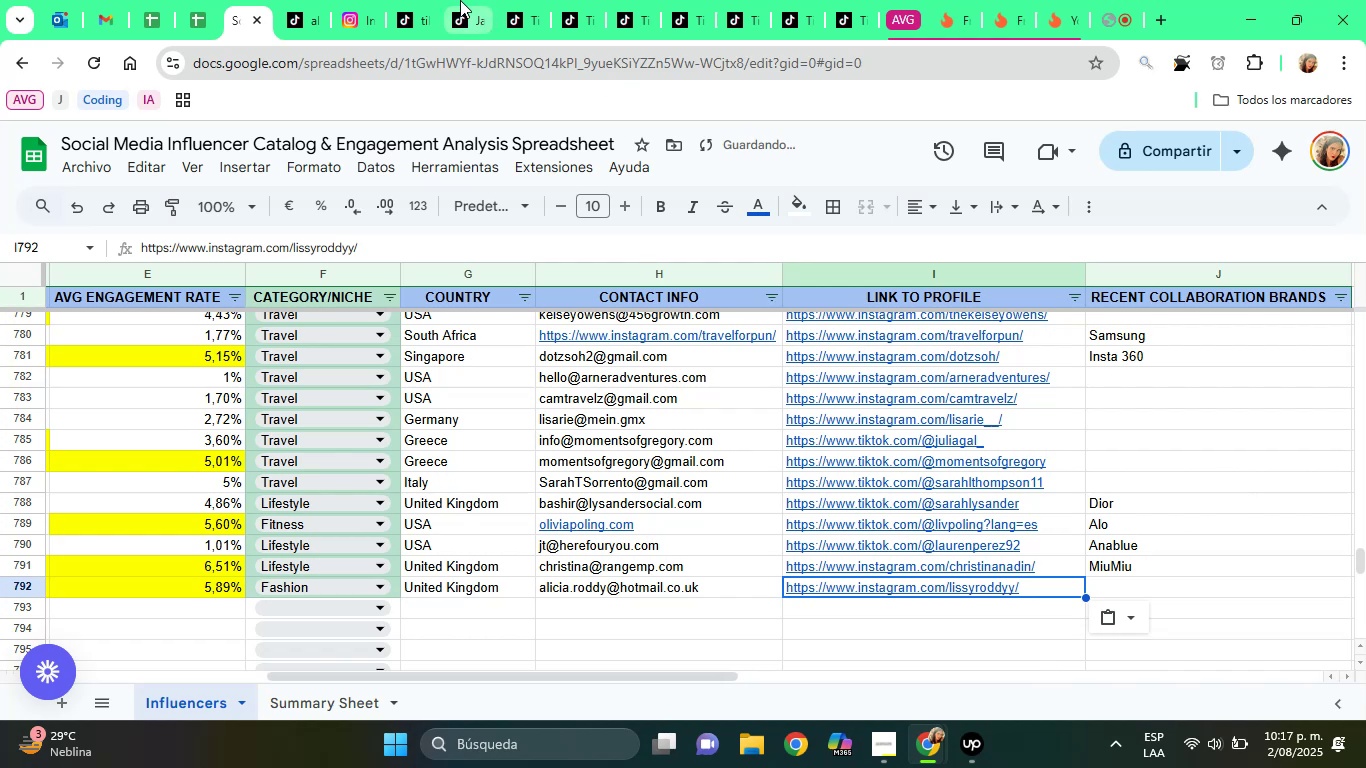 
left_click([378, 0])
 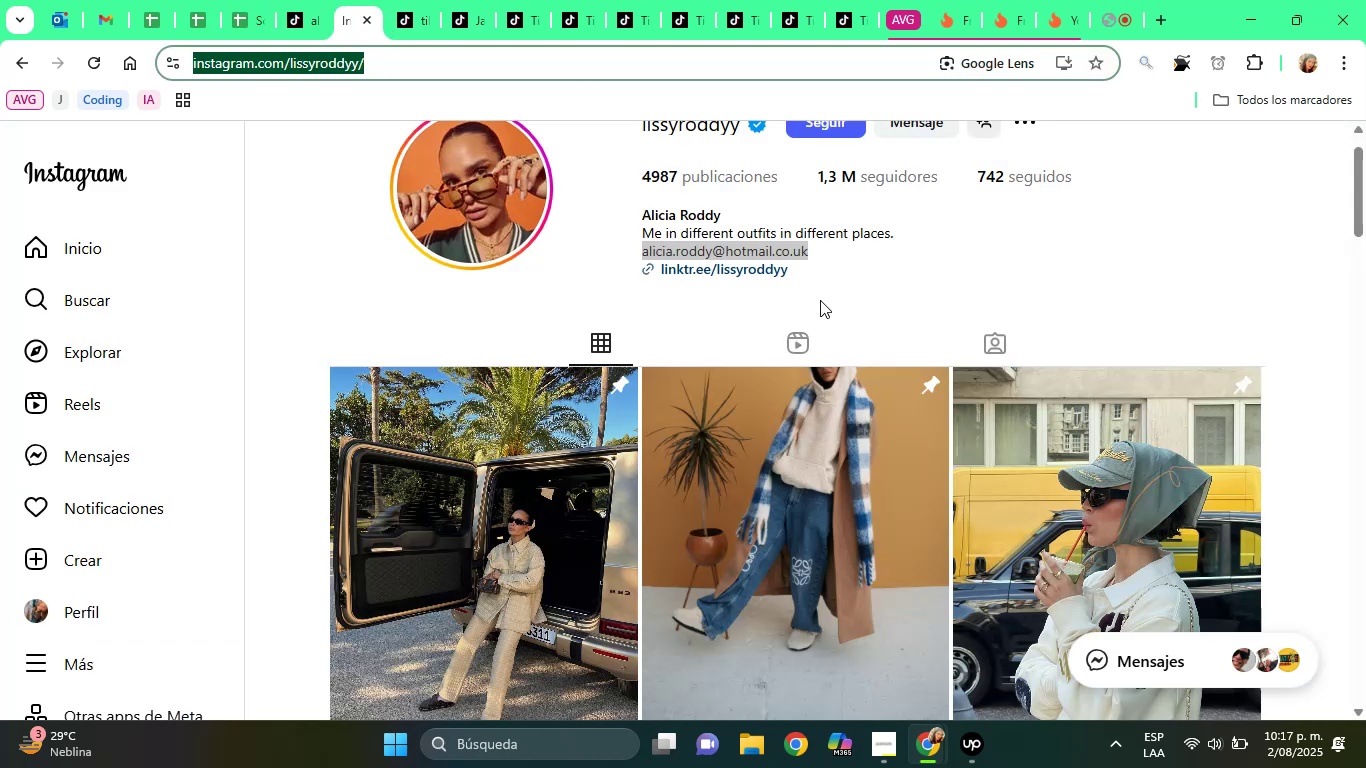 
wait(10.73)
 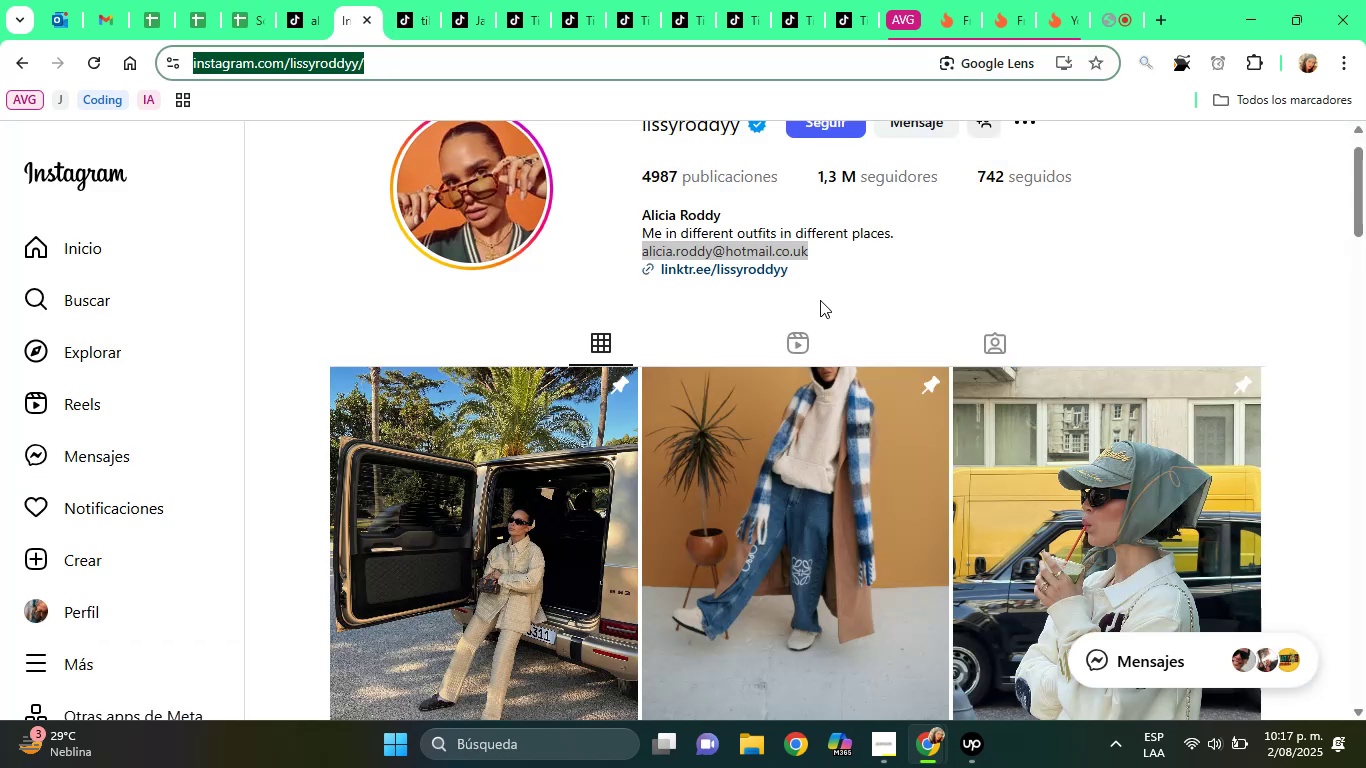 
left_click([813, 469])
 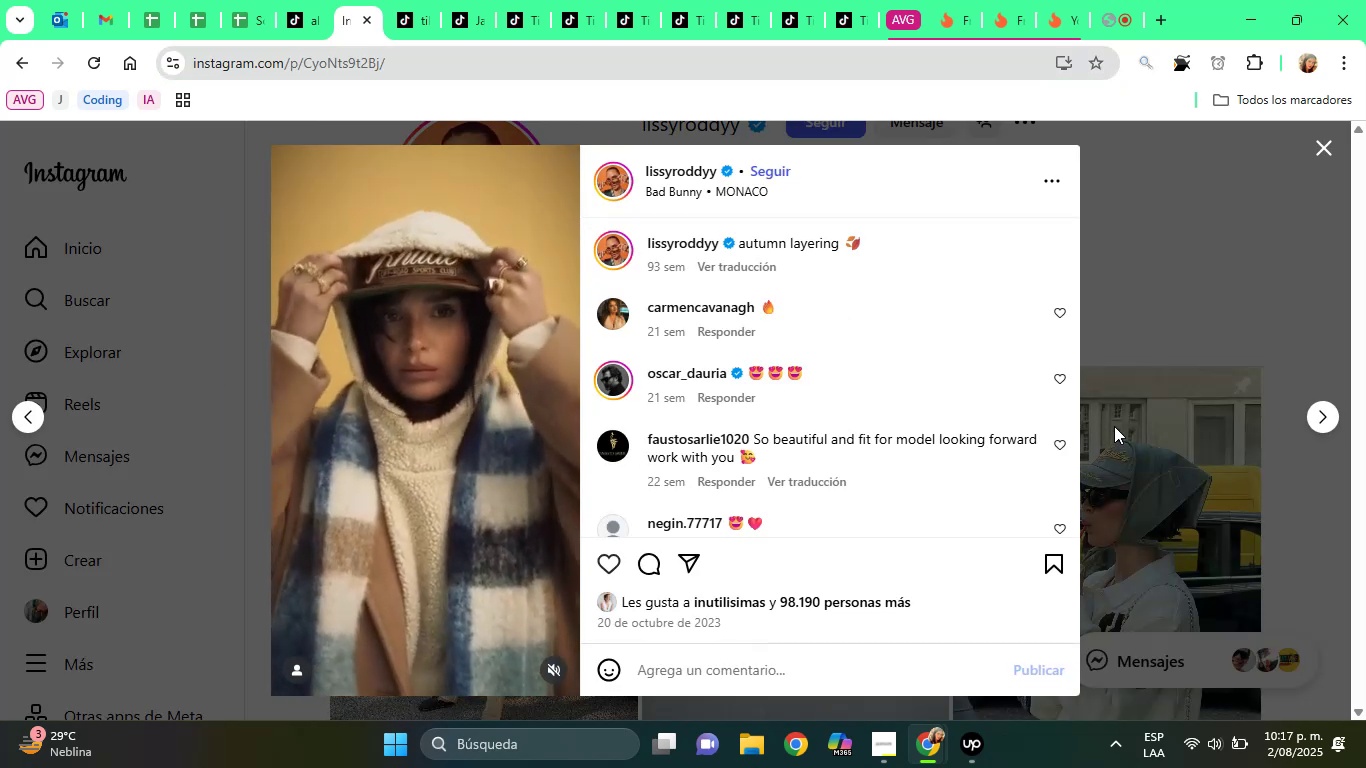 
left_click([1114, 426])
 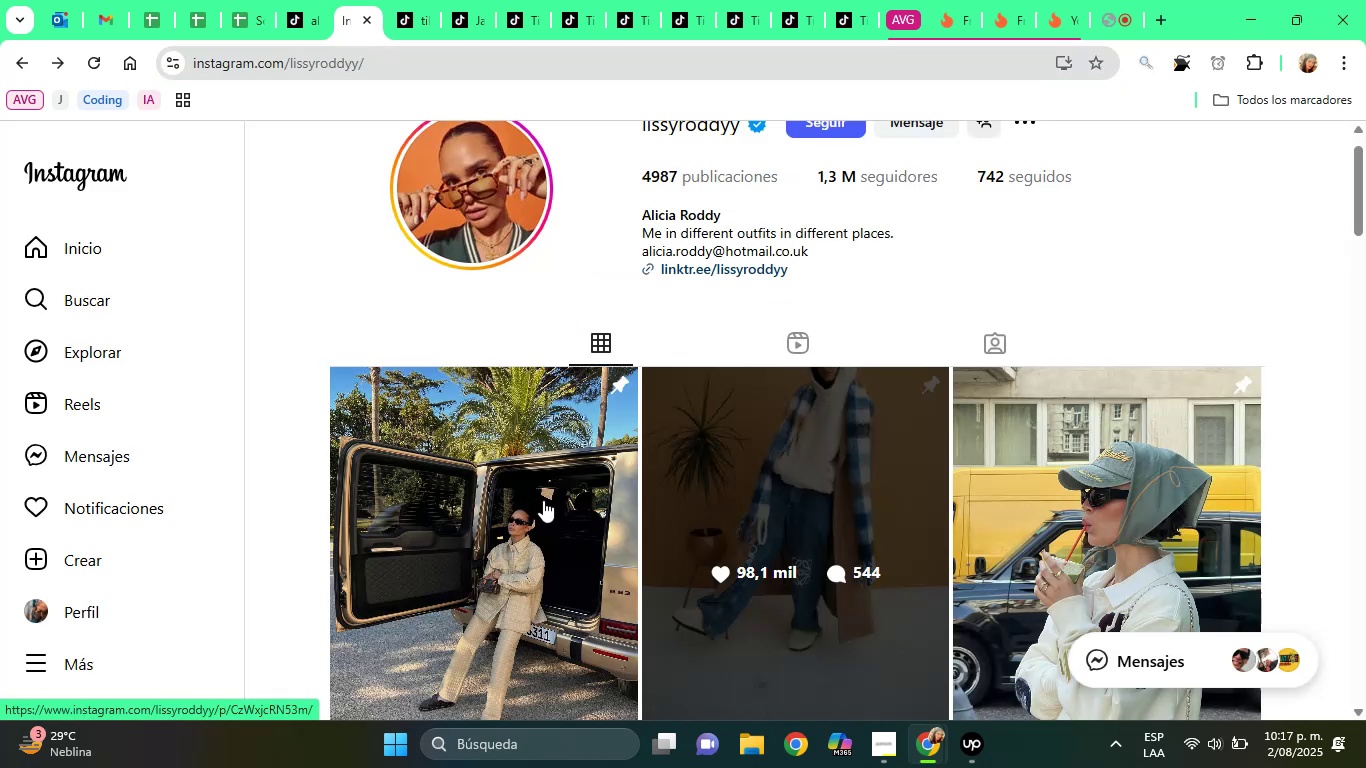 
left_click([543, 500])
 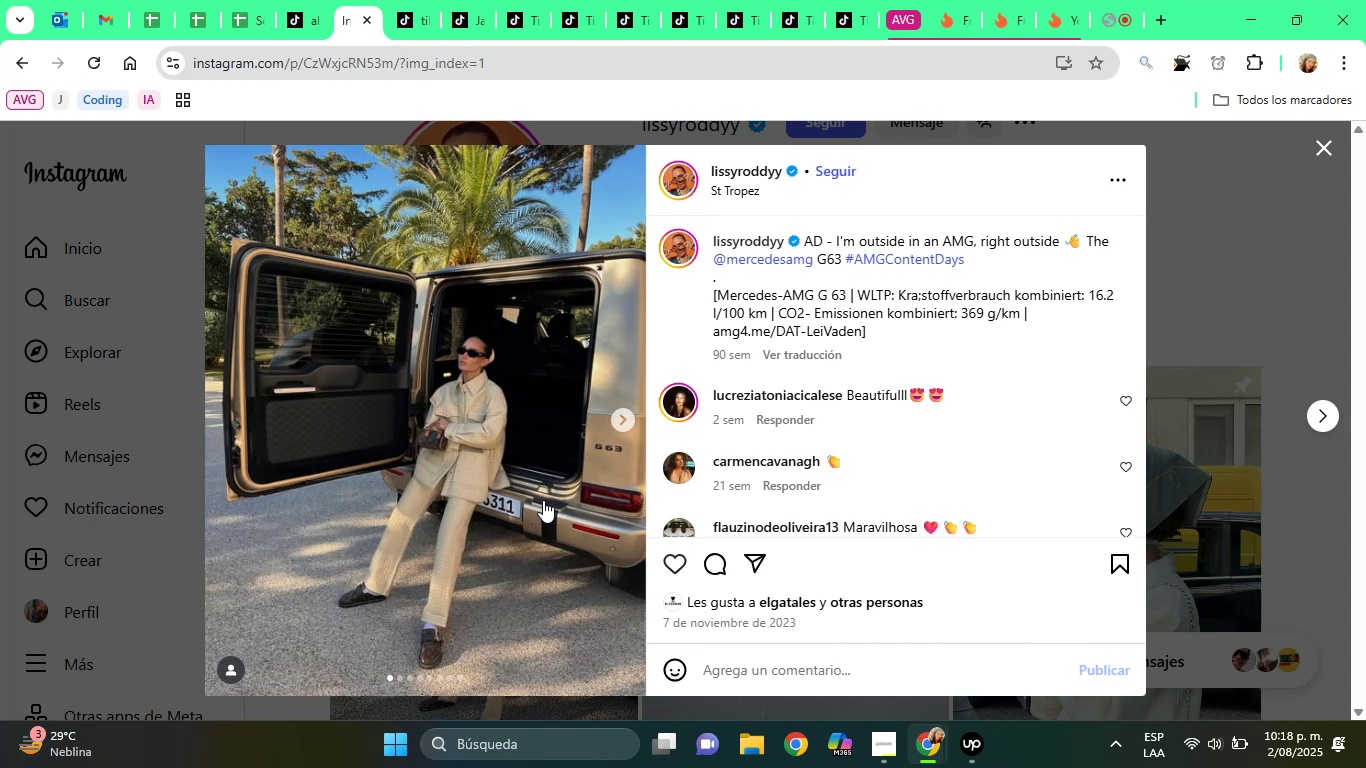 
wait(12.65)
 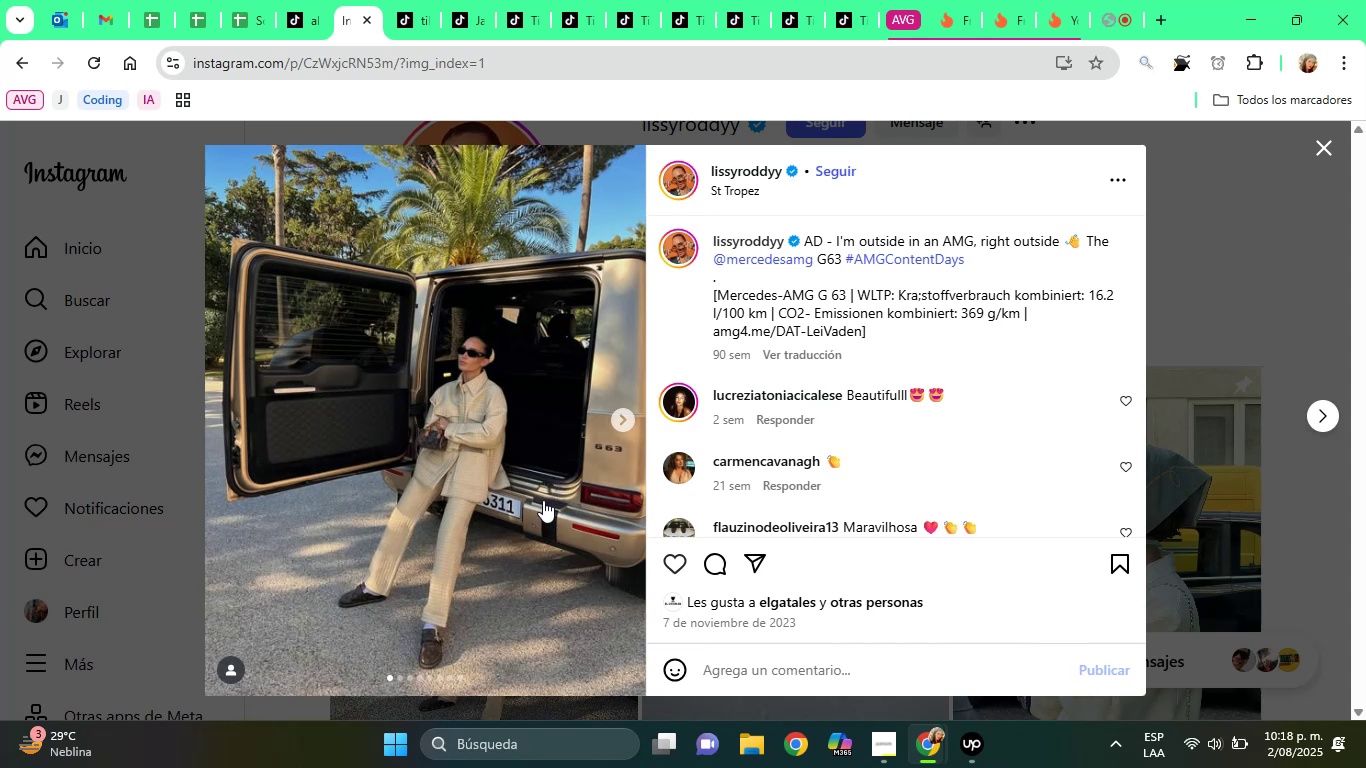 
left_click([1259, 309])
 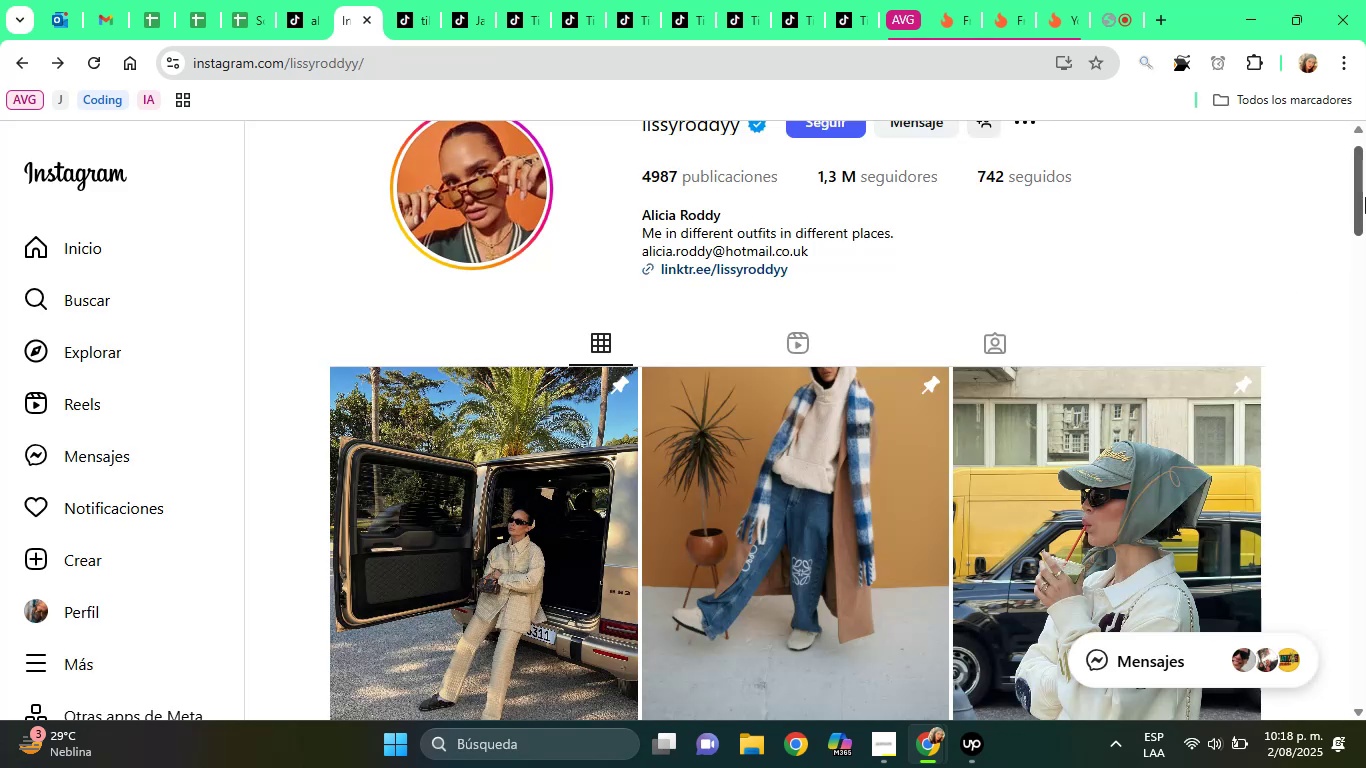 
left_click_drag(start_coordinate=[1365, 196], to_coordinate=[1365, 284])
 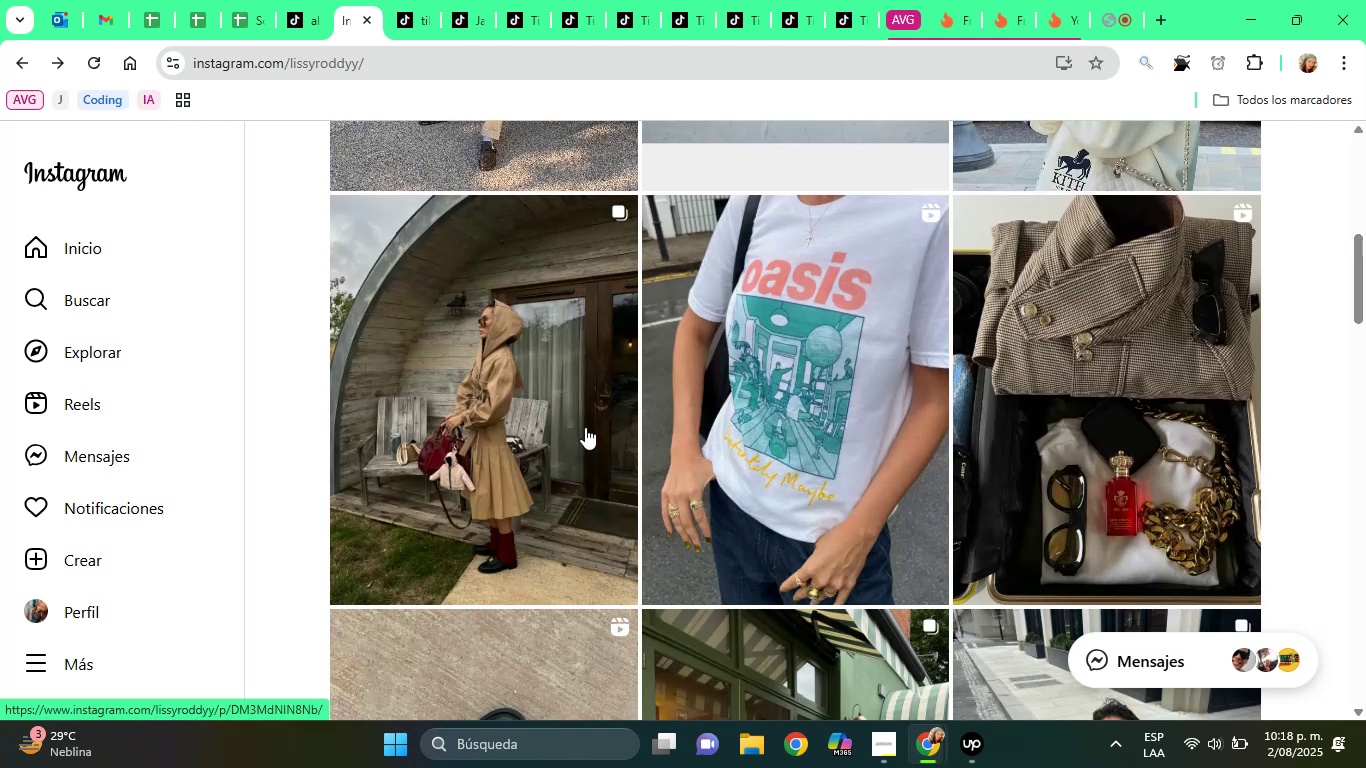 
left_click([585, 427])
 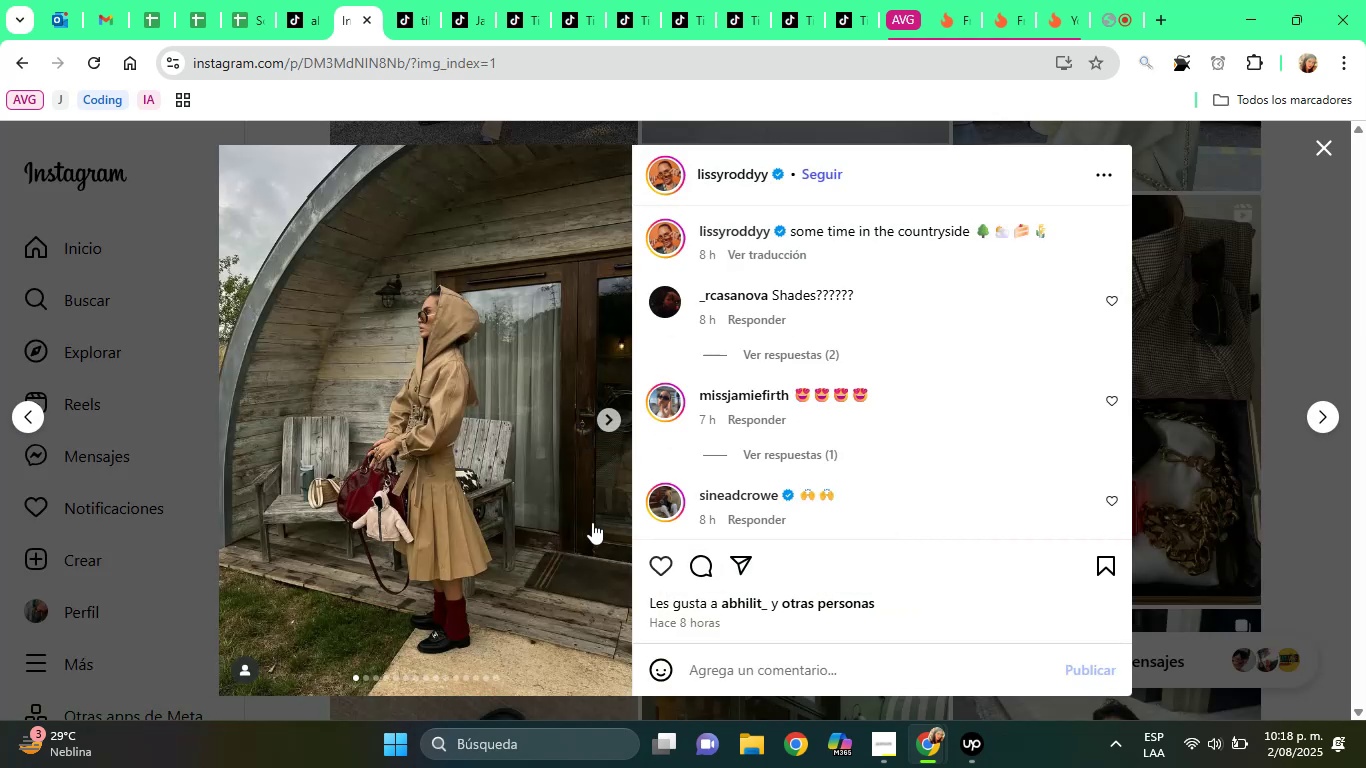 
wait(5.59)
 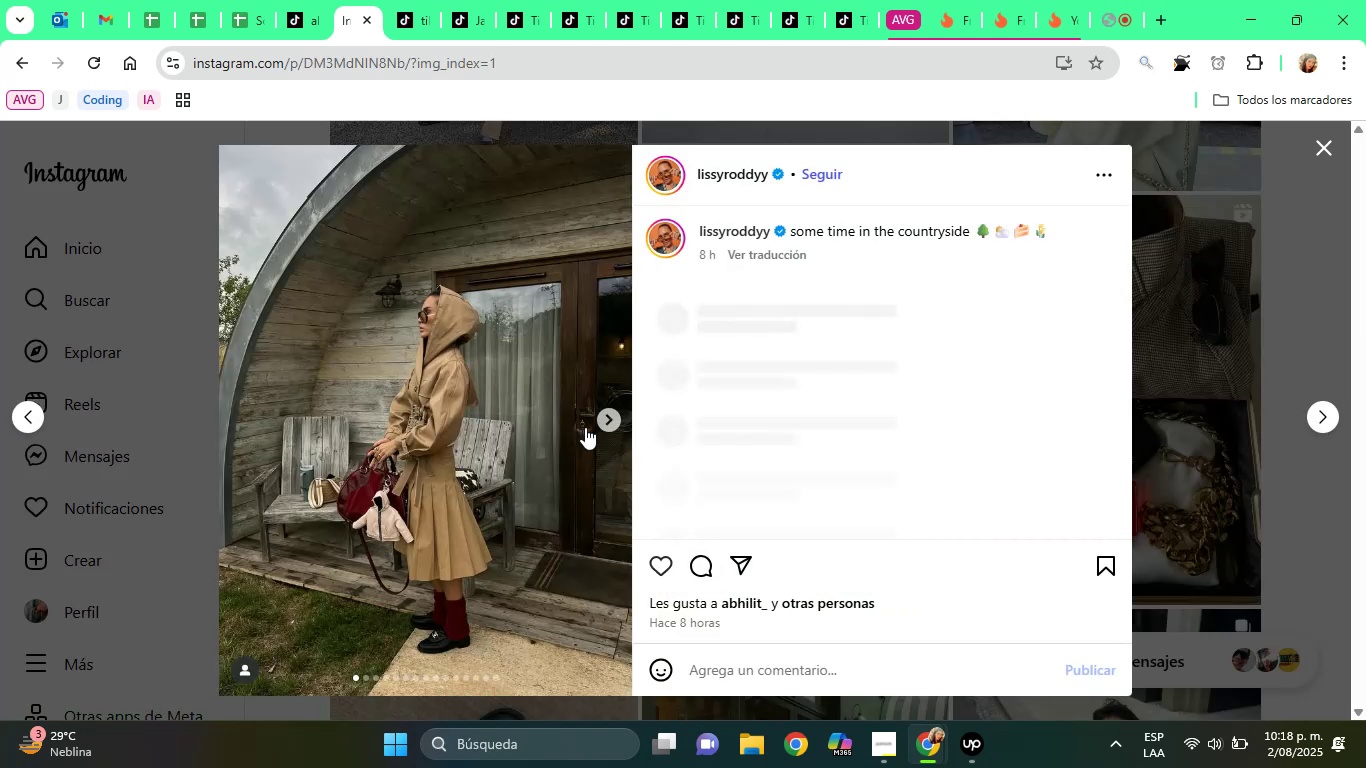 
left_click([1245, 294])
 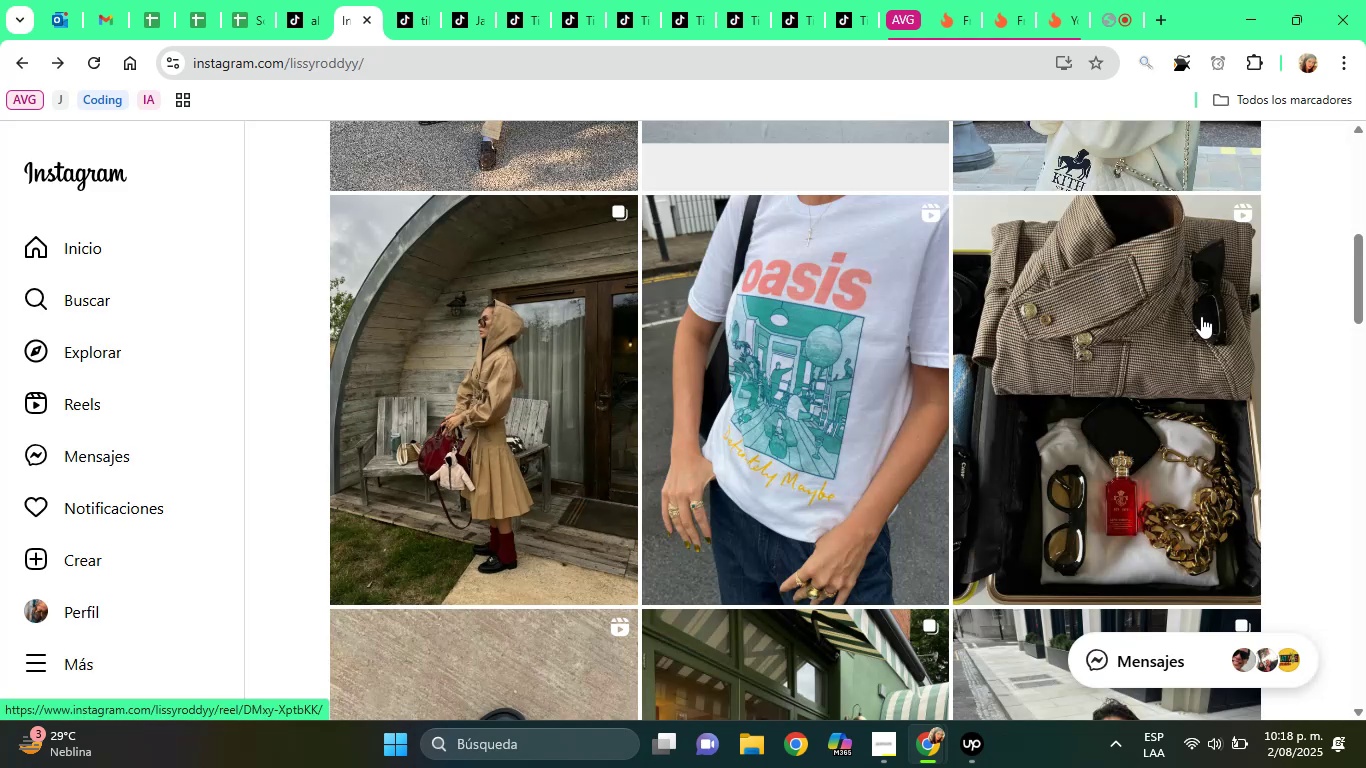 
left_click([1148, 302])
 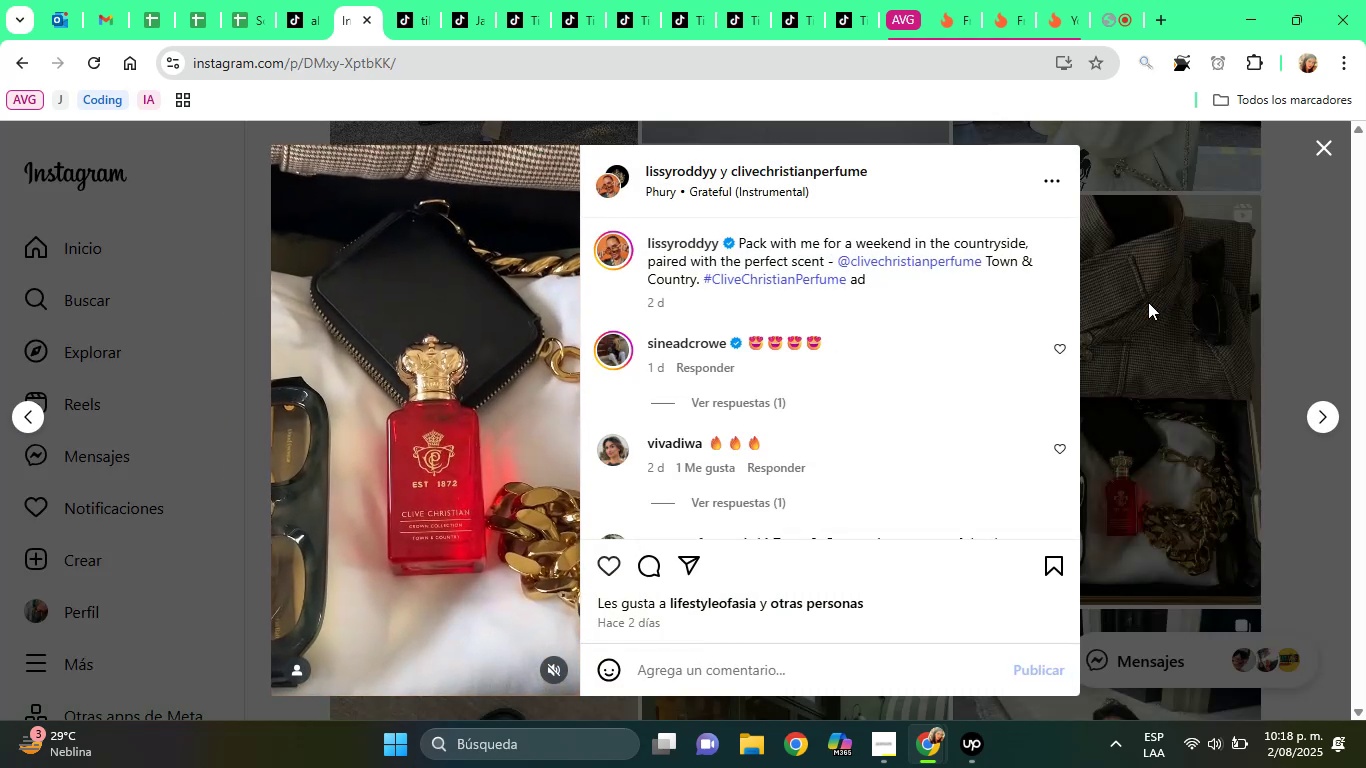 
wait(6.79)
 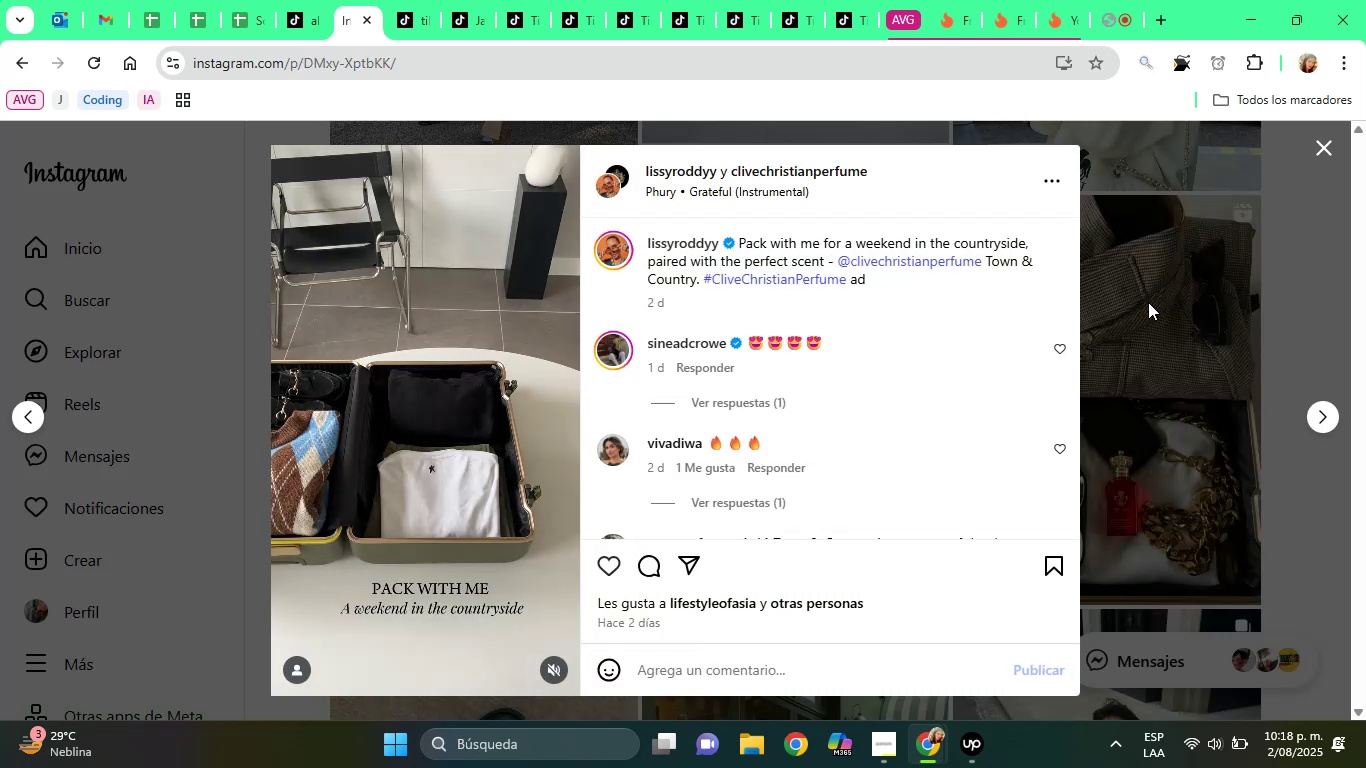 
left_click([956, 266])
 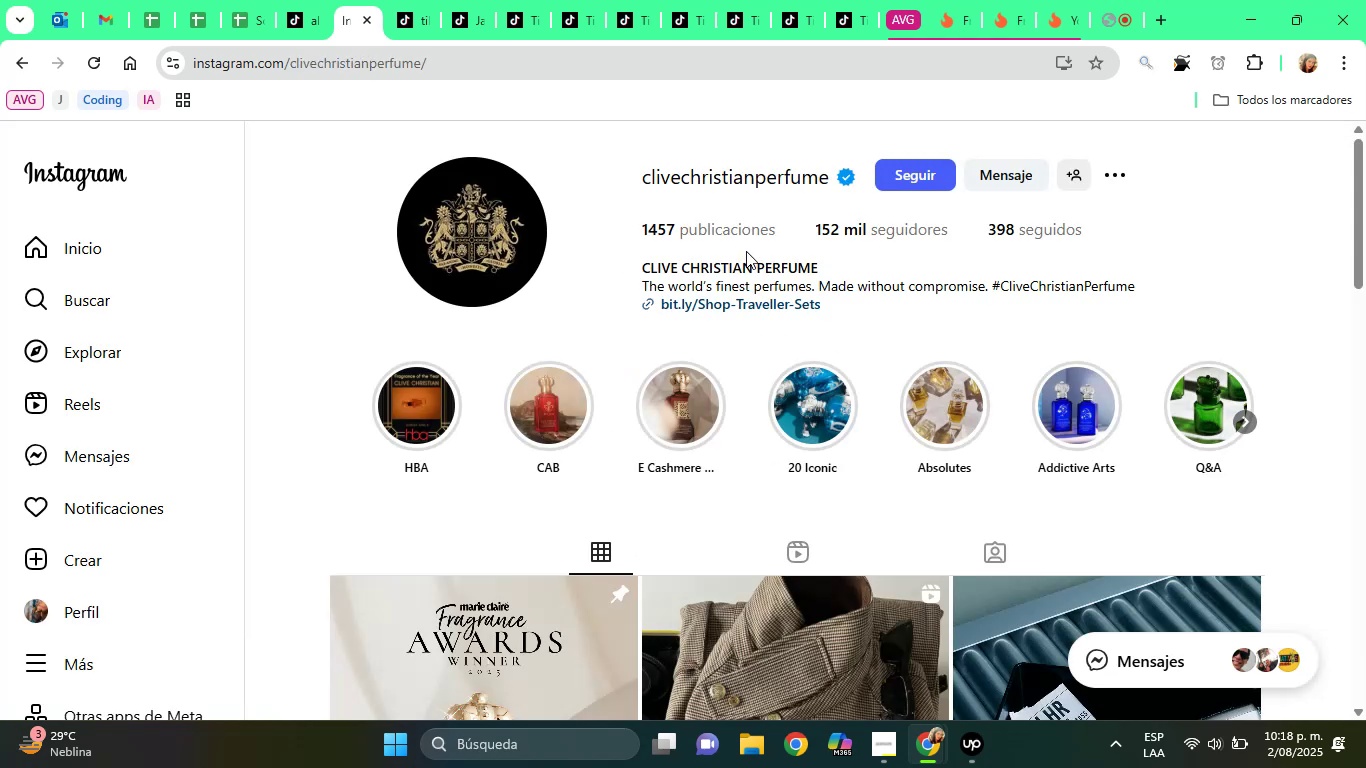 
double_click([749, 259])
 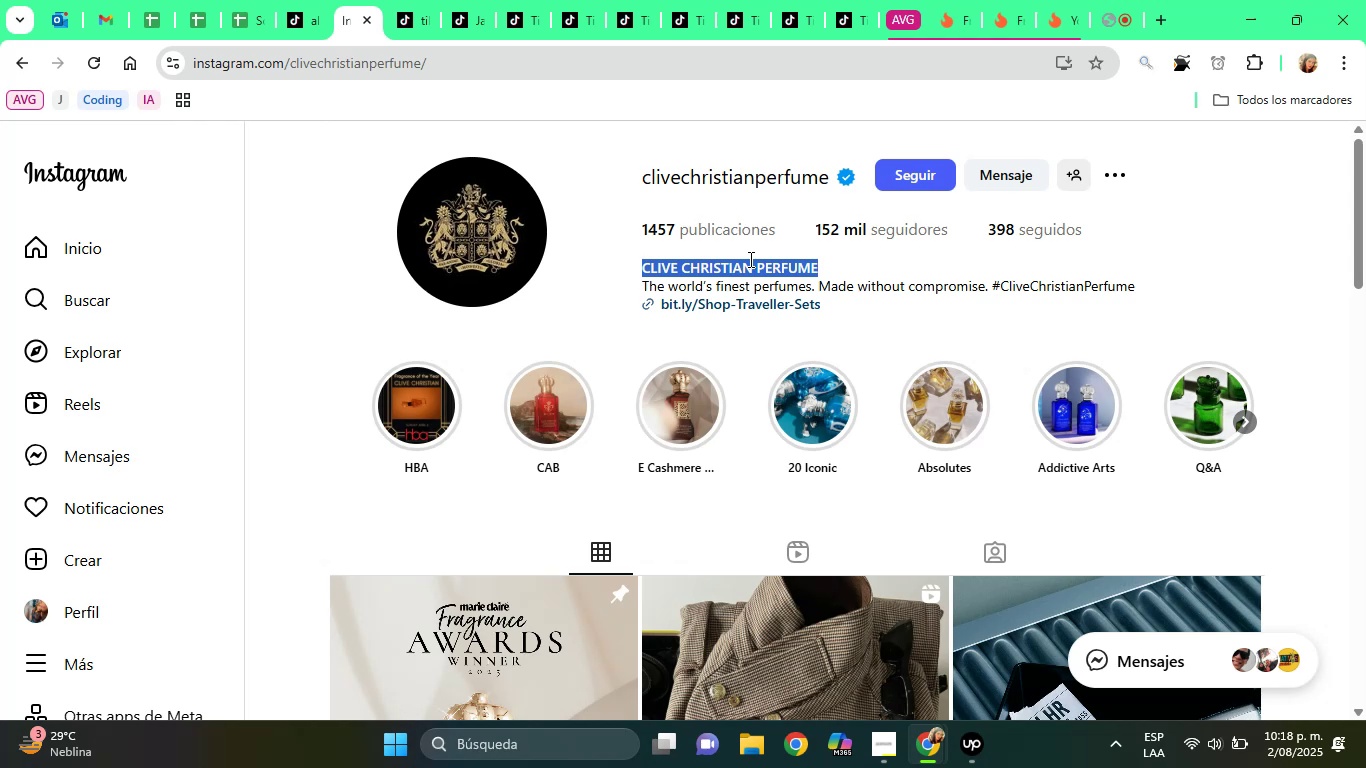 
triple_click([749, 259])
 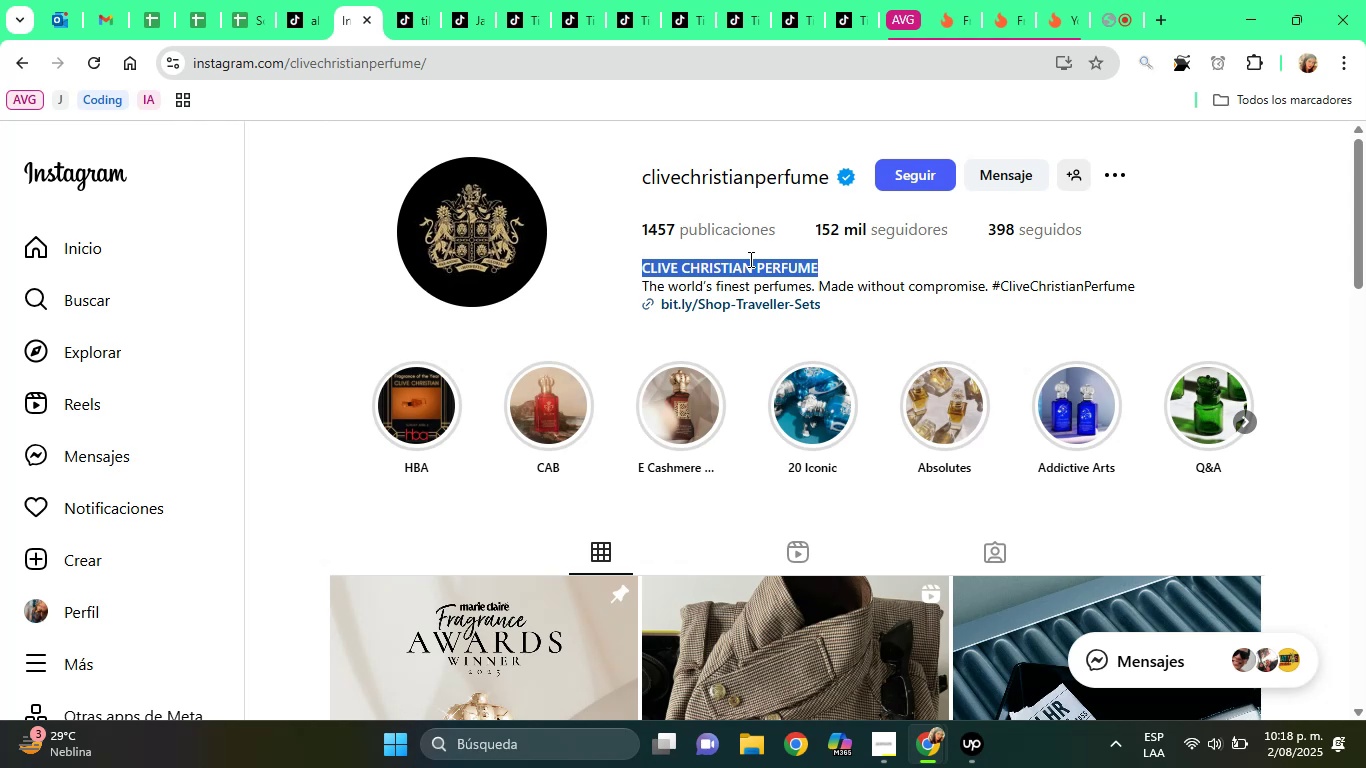 
right_click([749, 259])
 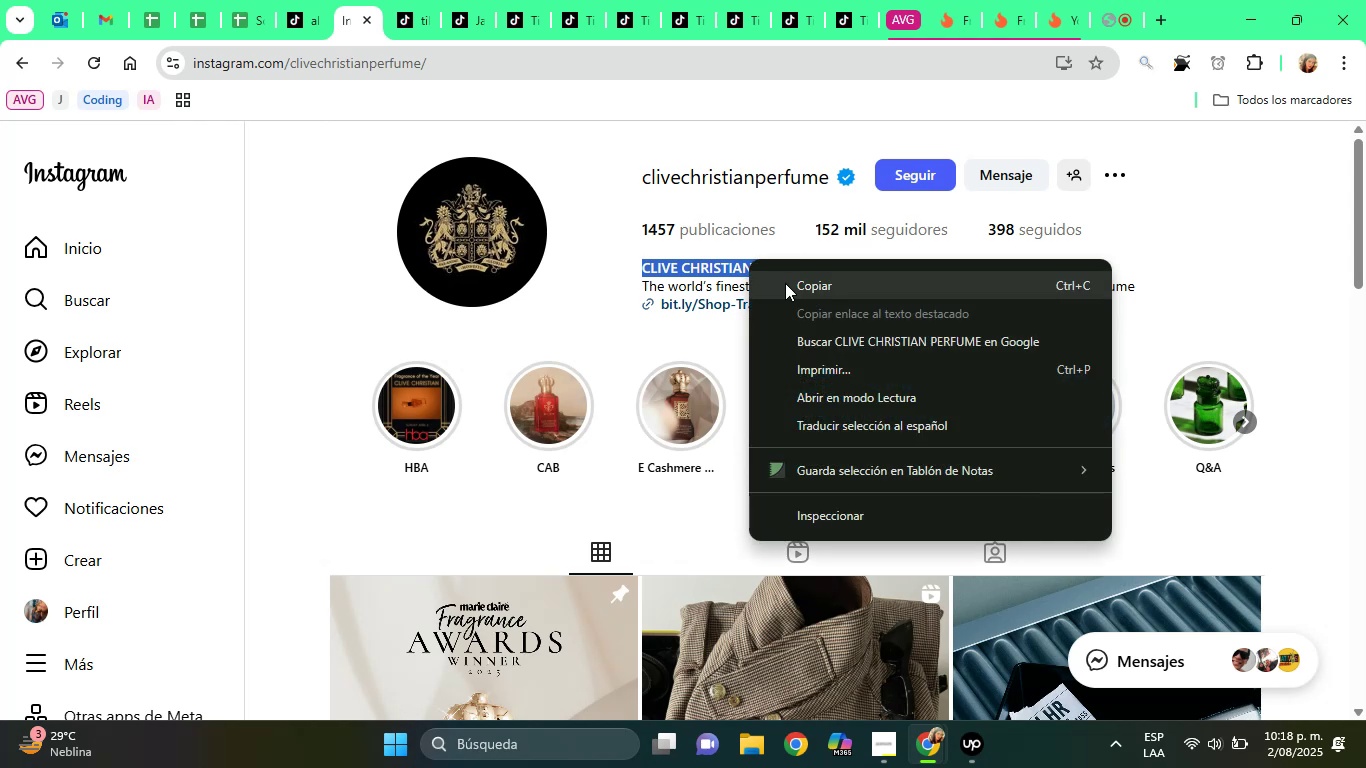 
left_click([785, 283])
 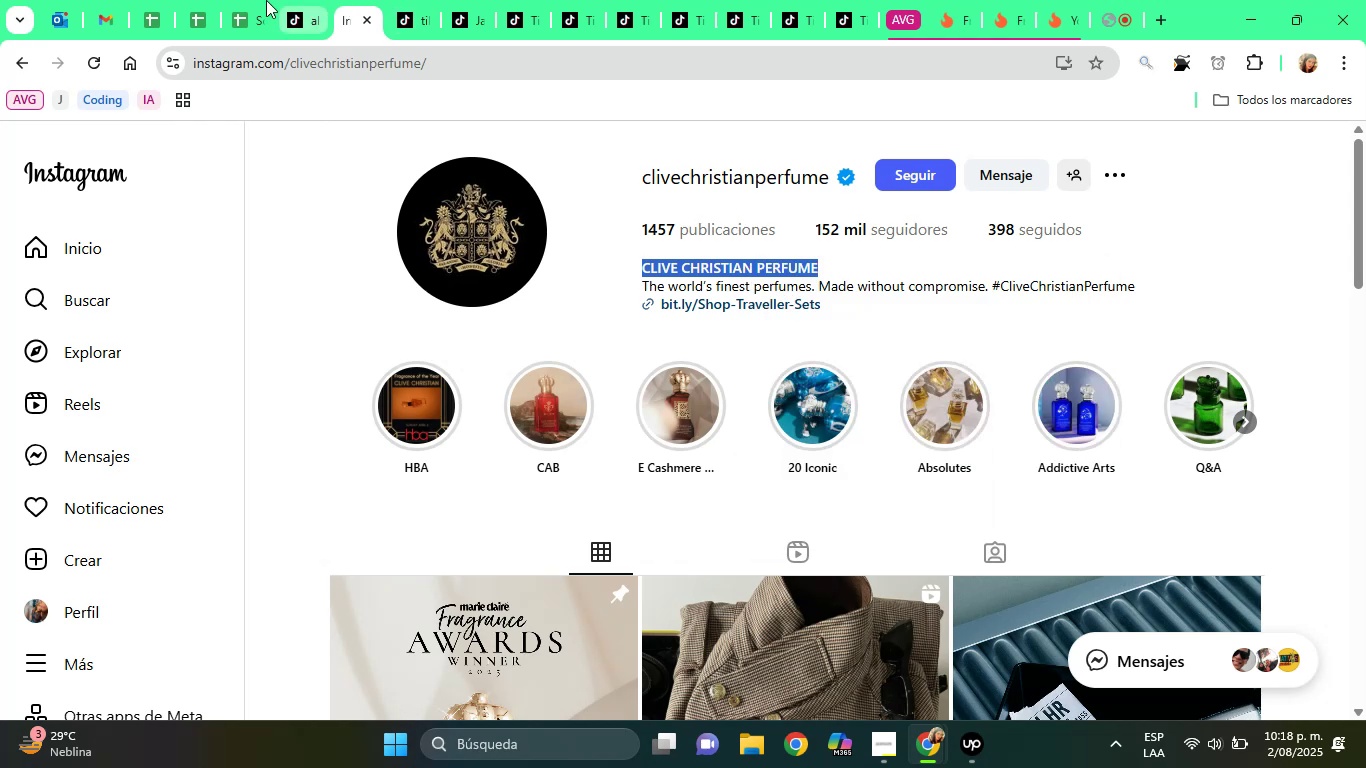 
left_click([224, 0])
 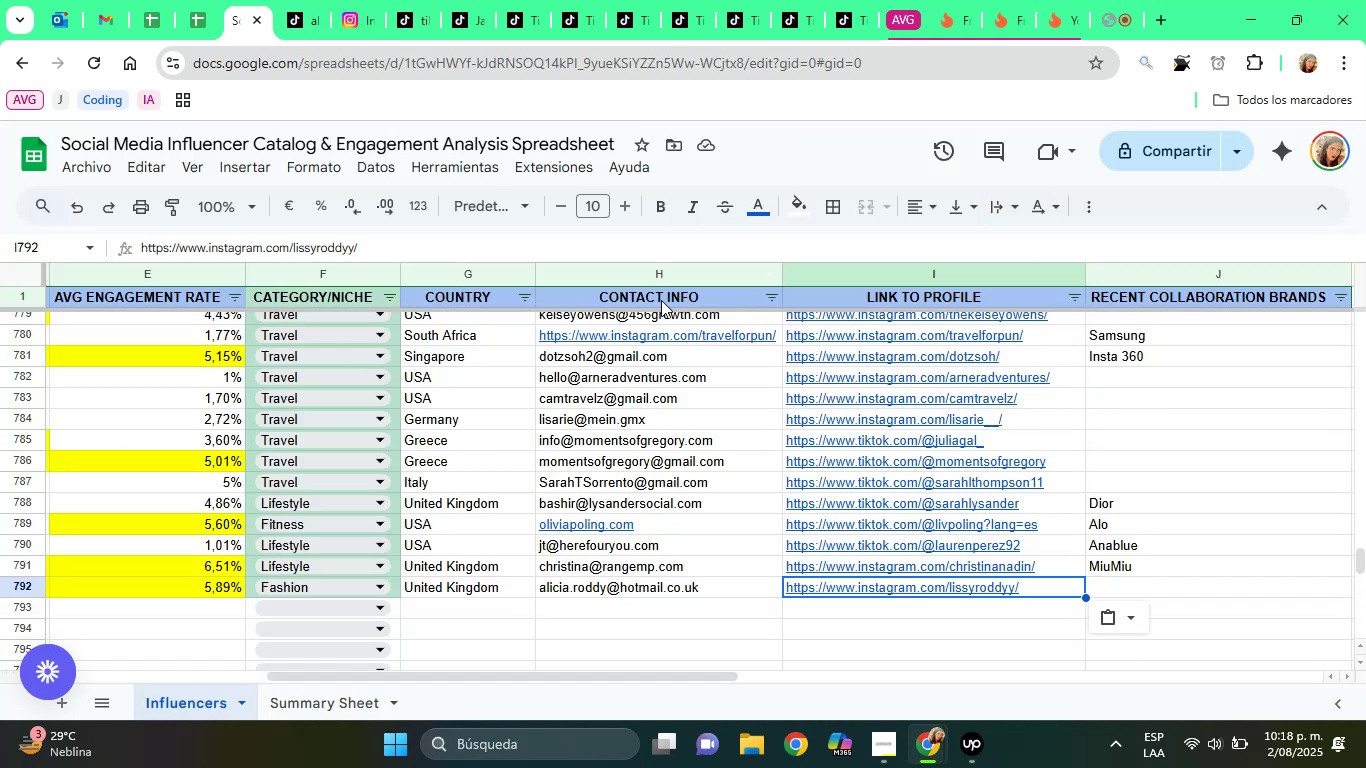 
key(ArrowRight)
 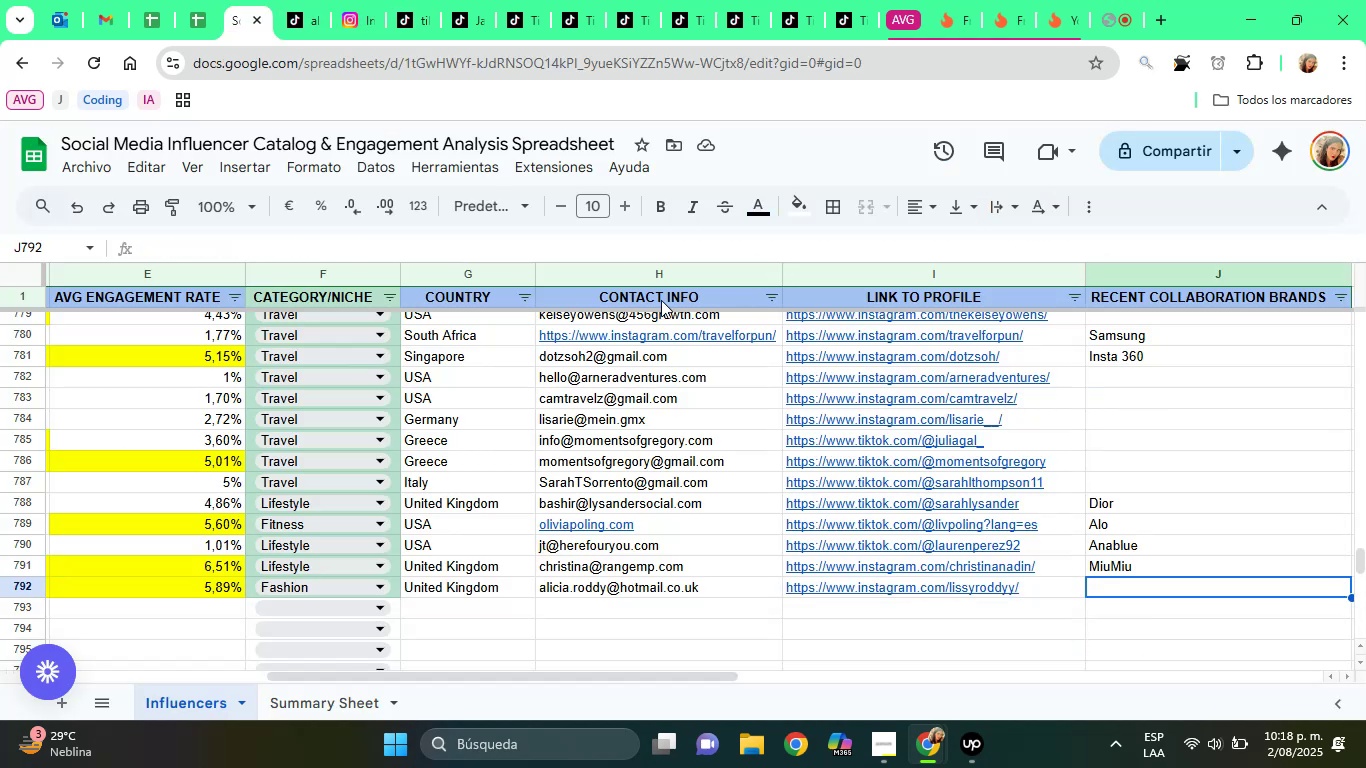 
key(Control+ControlLeft)
 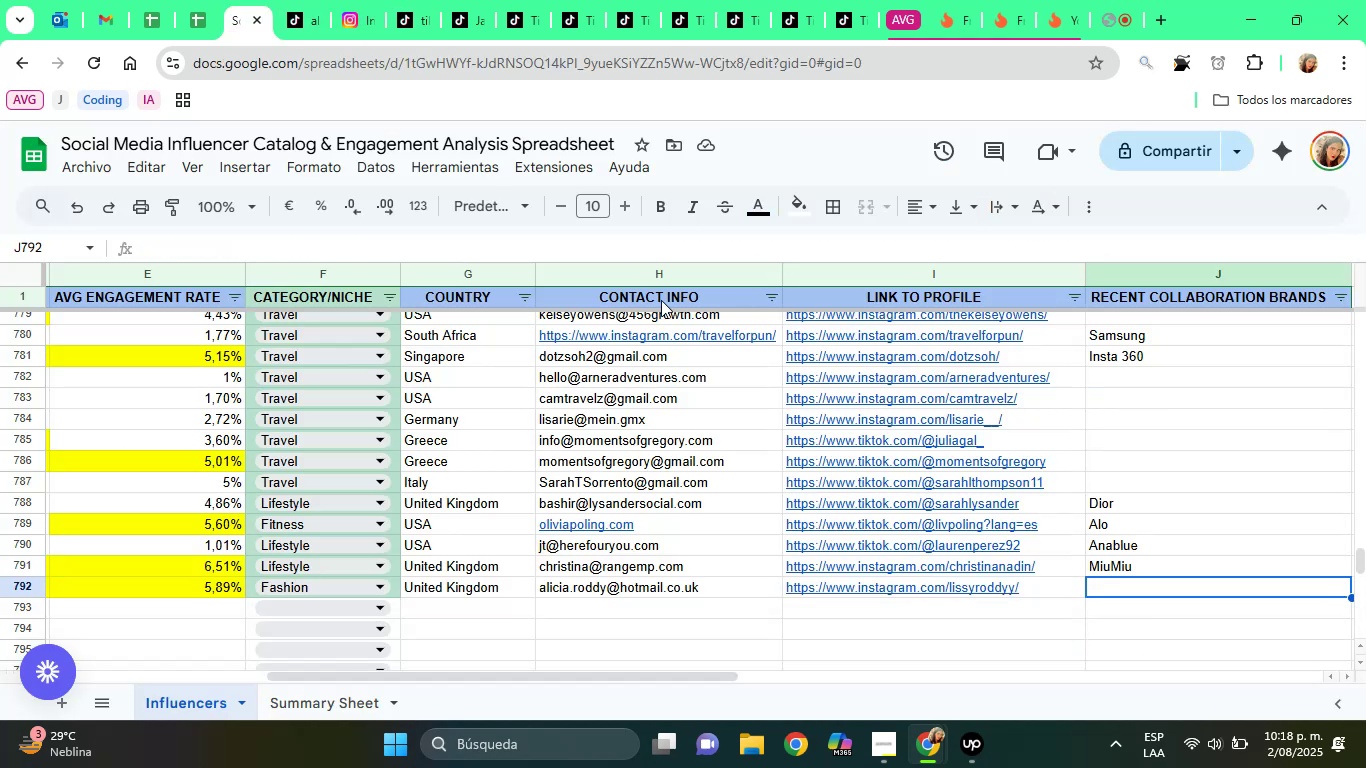 
key(Control+V)
 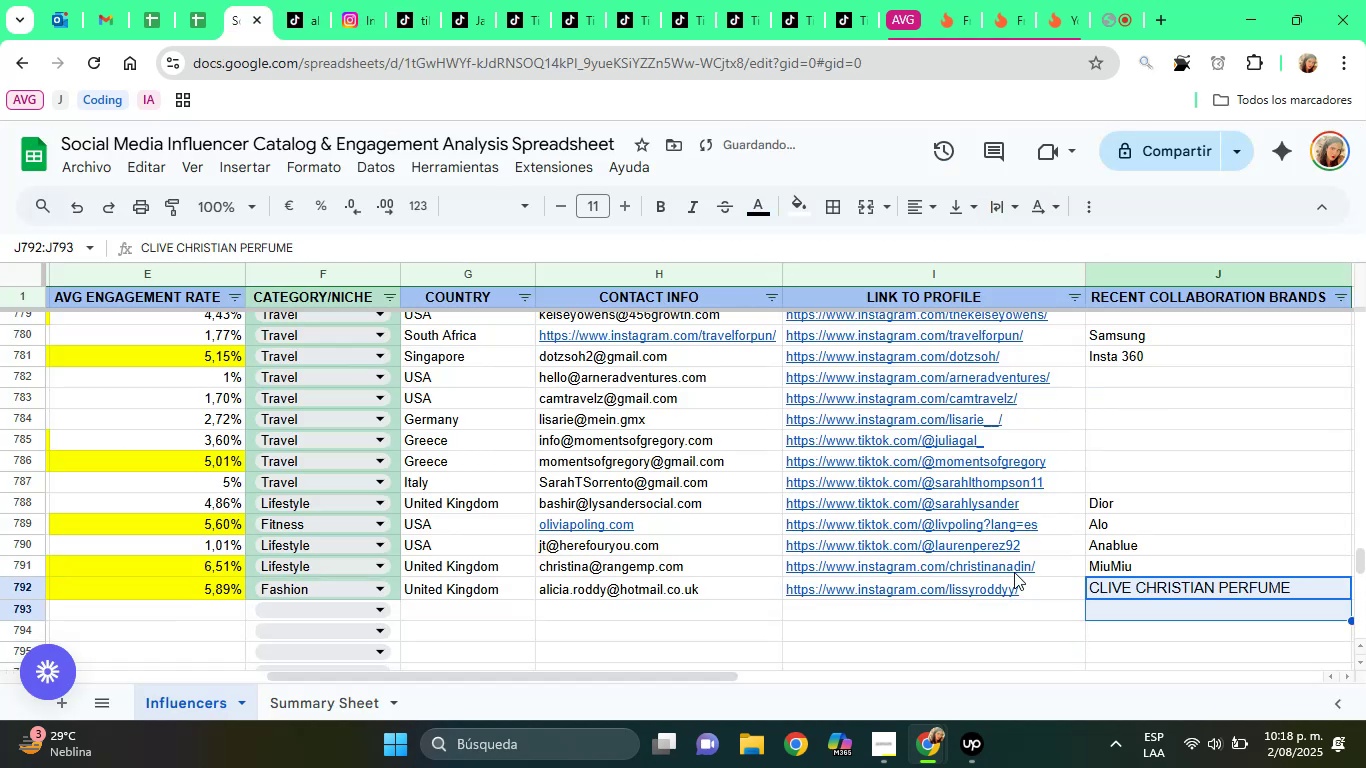 
key(ArrowRight)
 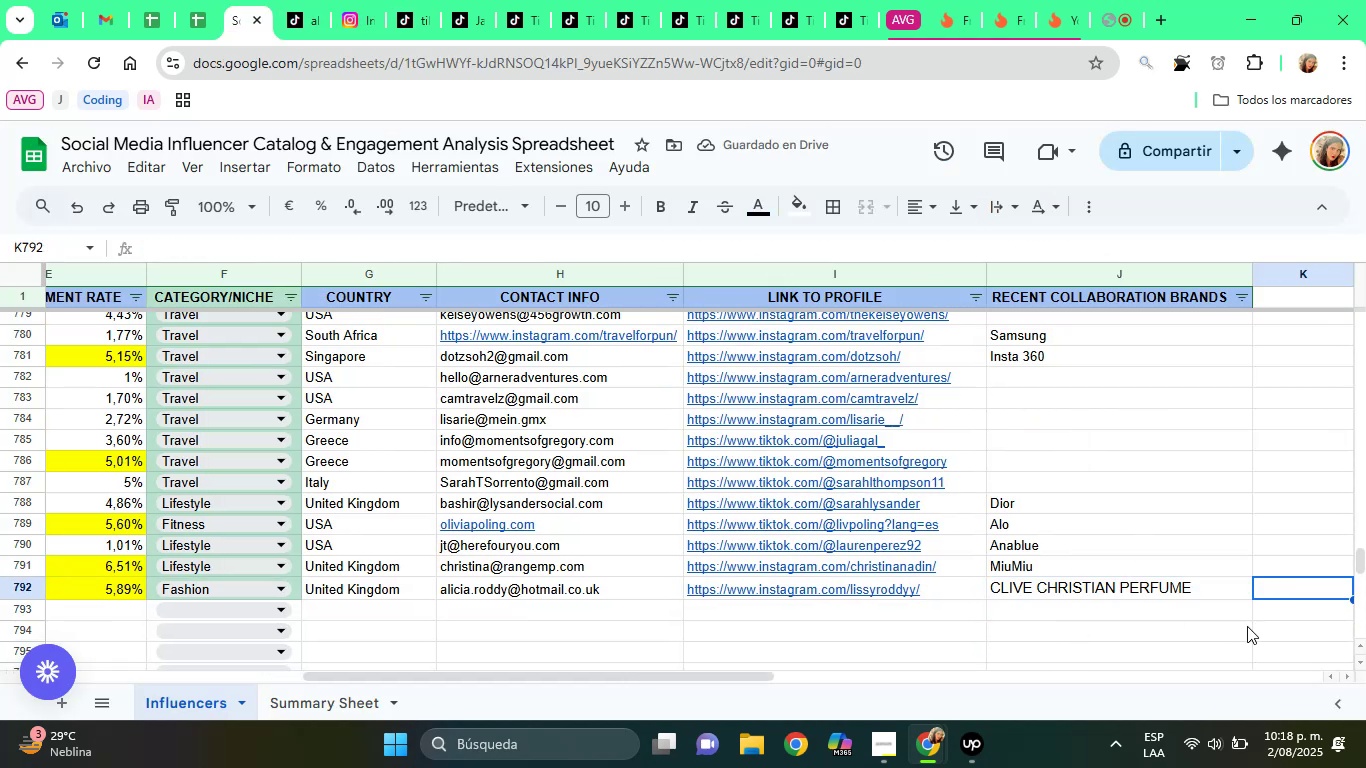 
key(ArrowLeft)
 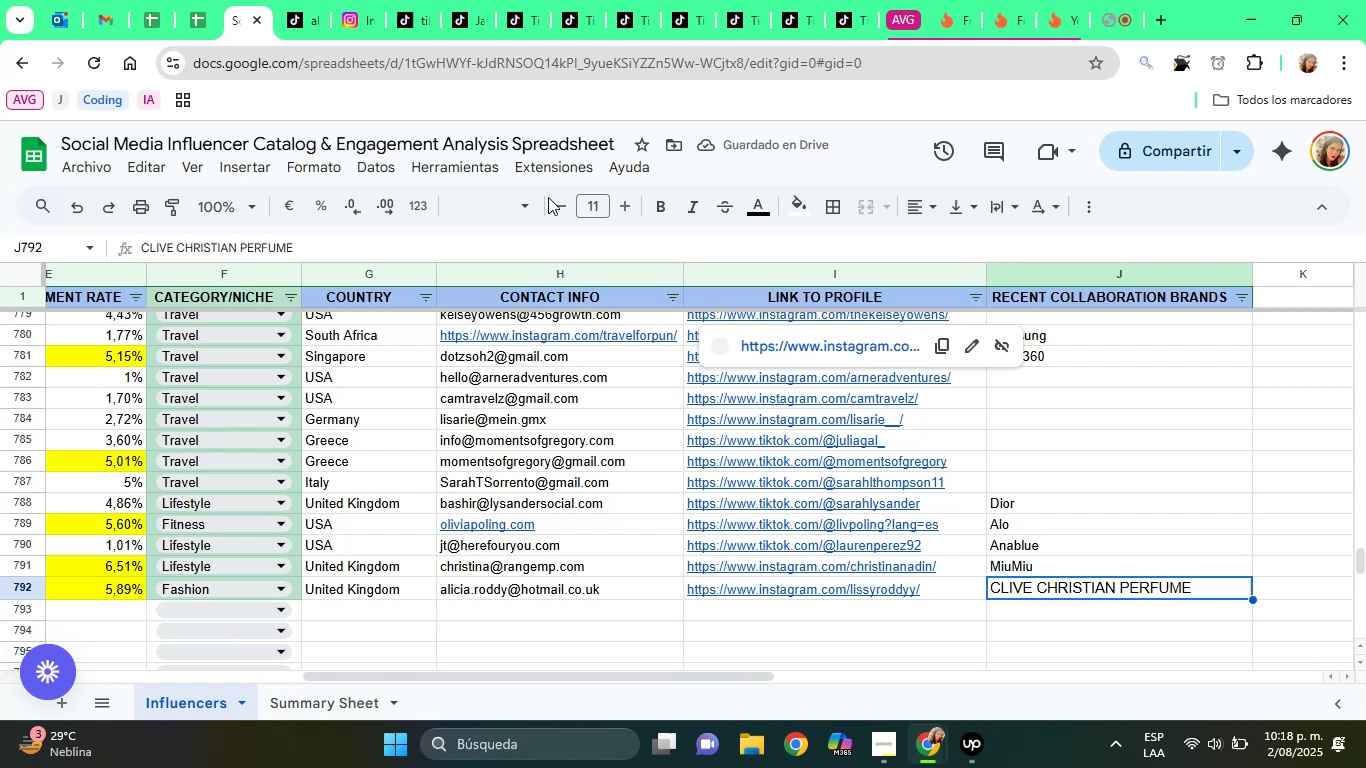 
left_click([557, 215])
 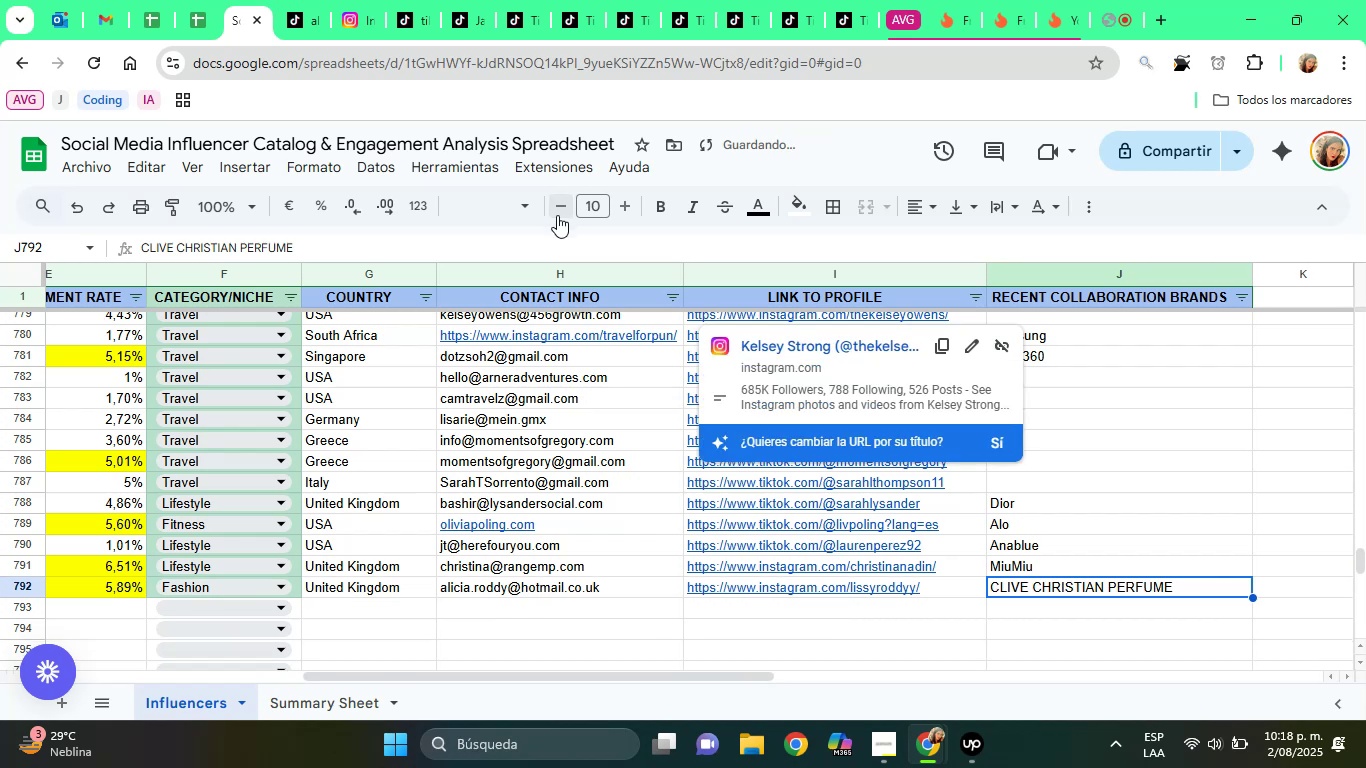 
key(ArrowDown)
 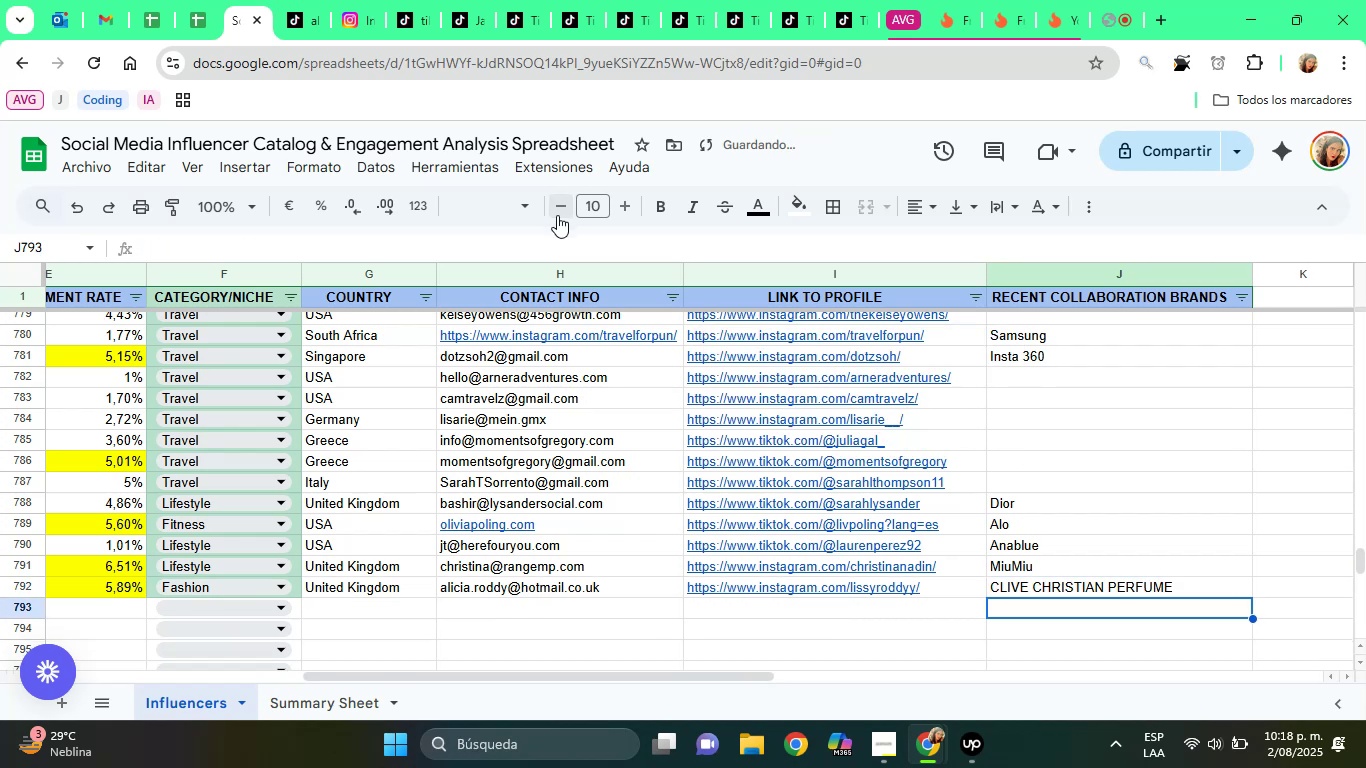 
hold_key(key=ArrowLeft, duration=1.34)
 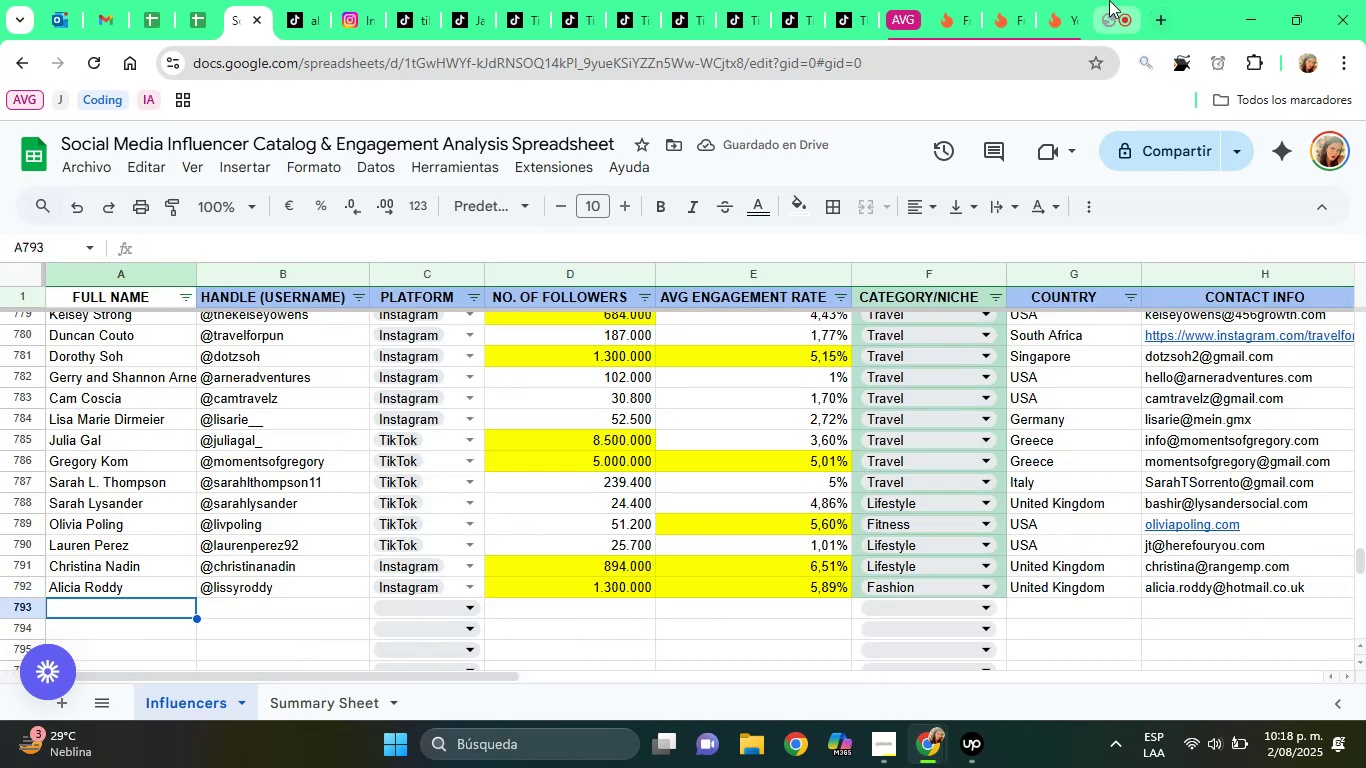 
left_click([1106, 0])
 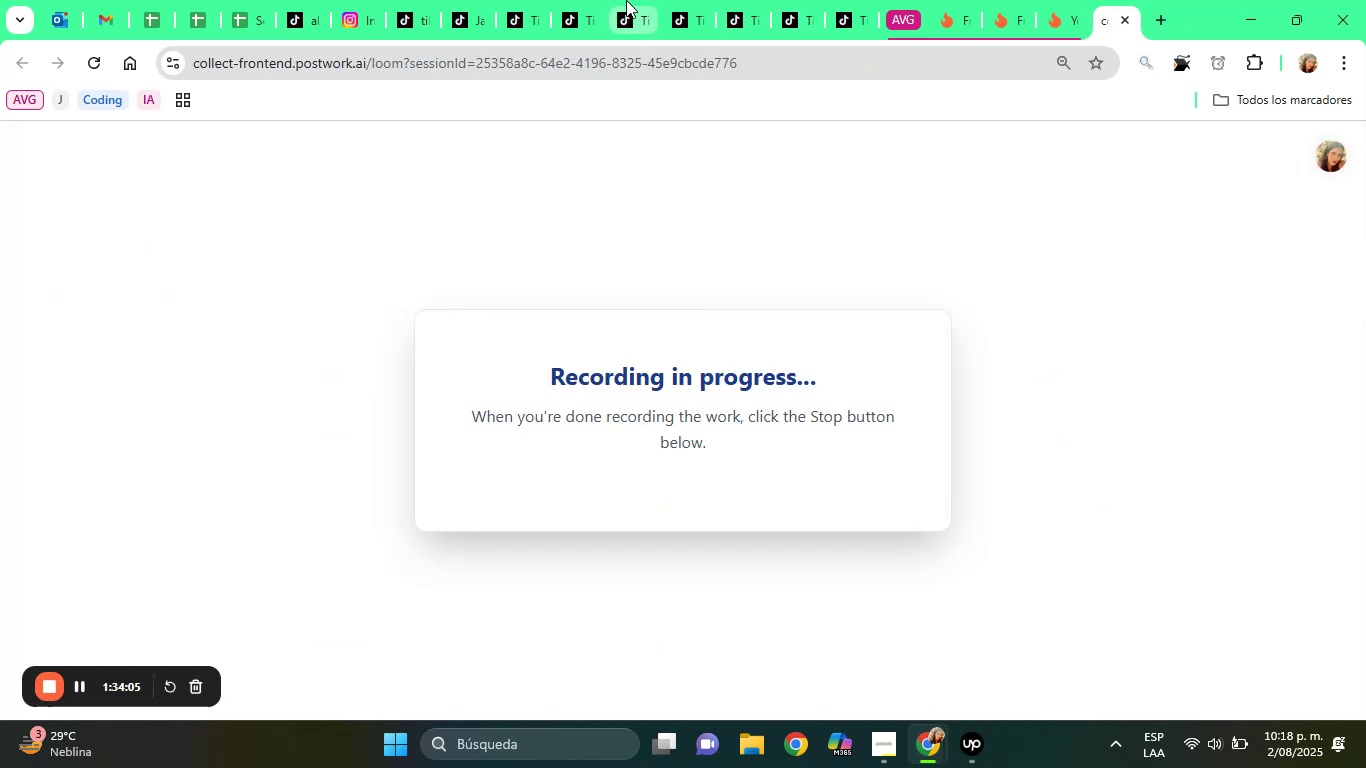 
mouse_move([391, -5])
 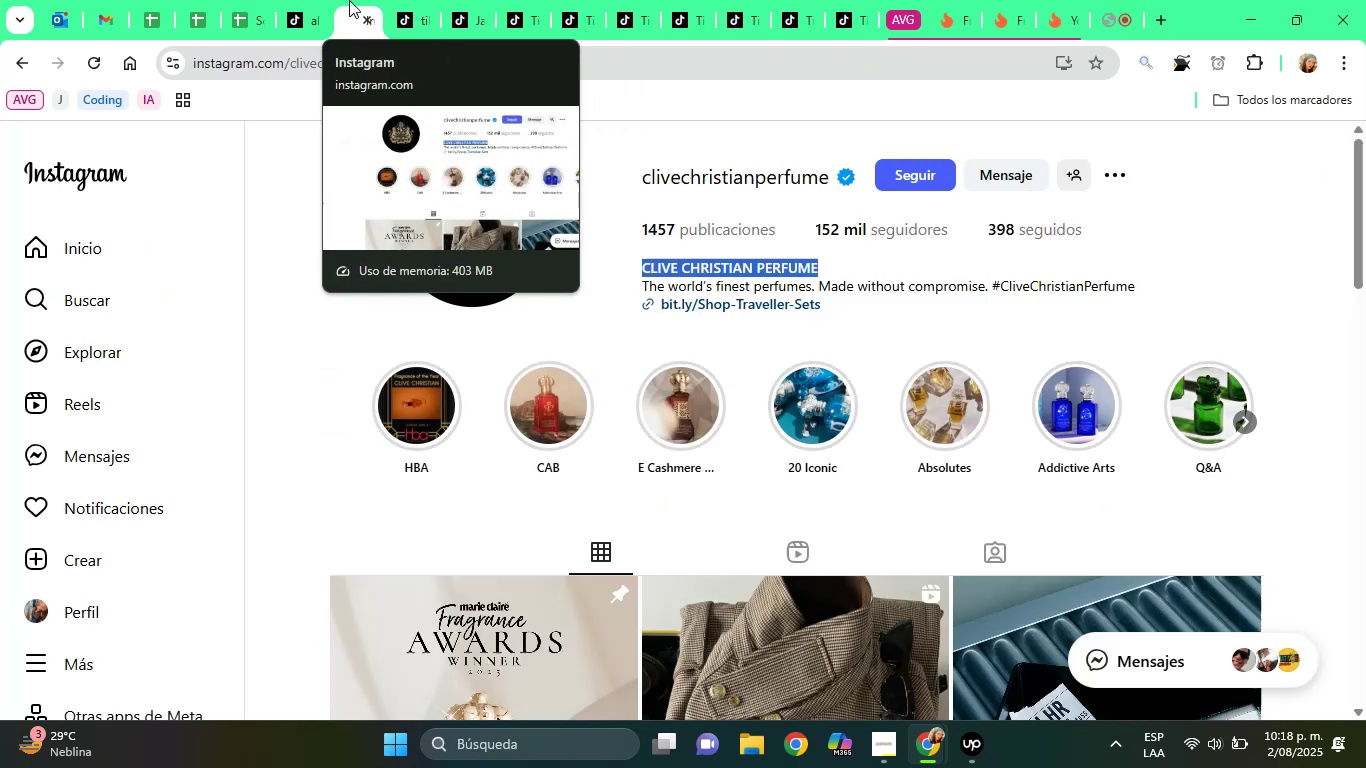 
left_click([349, 0])
 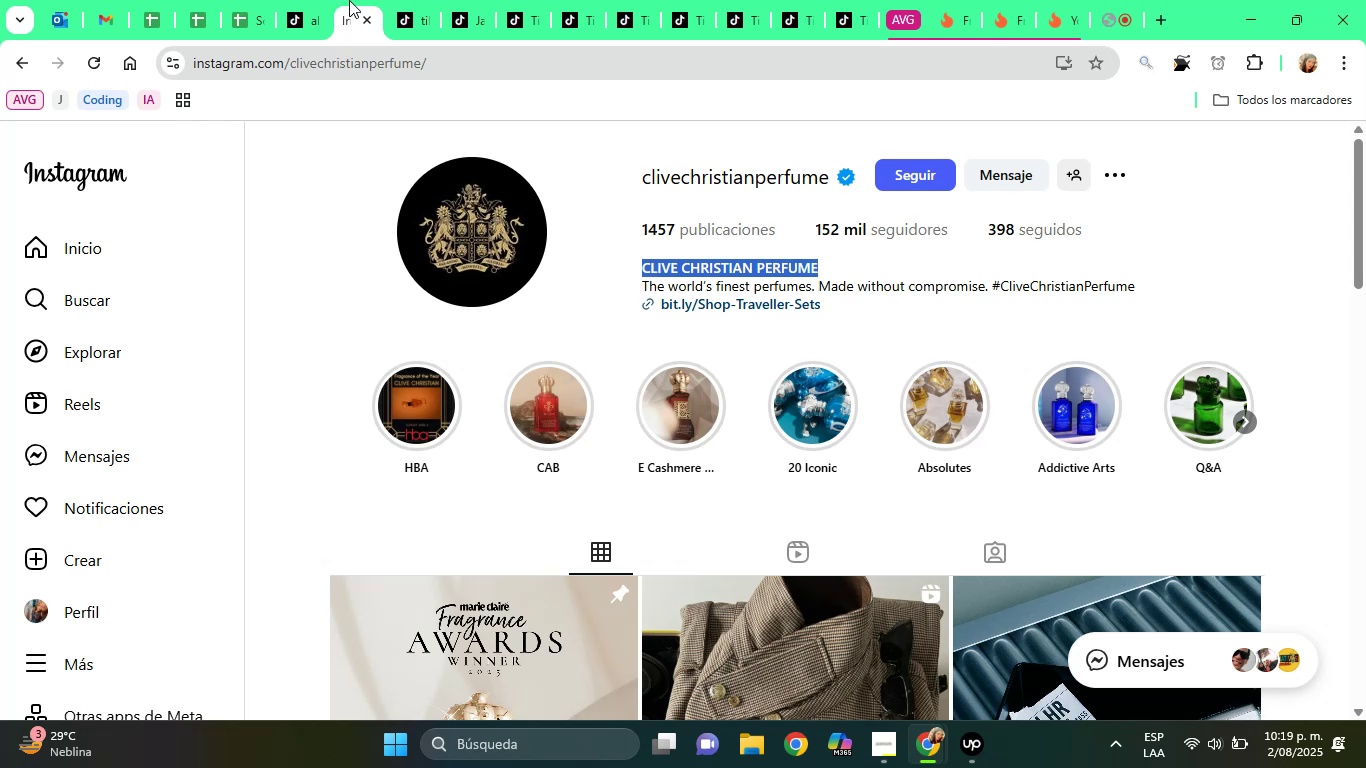 
wait(61.04)
 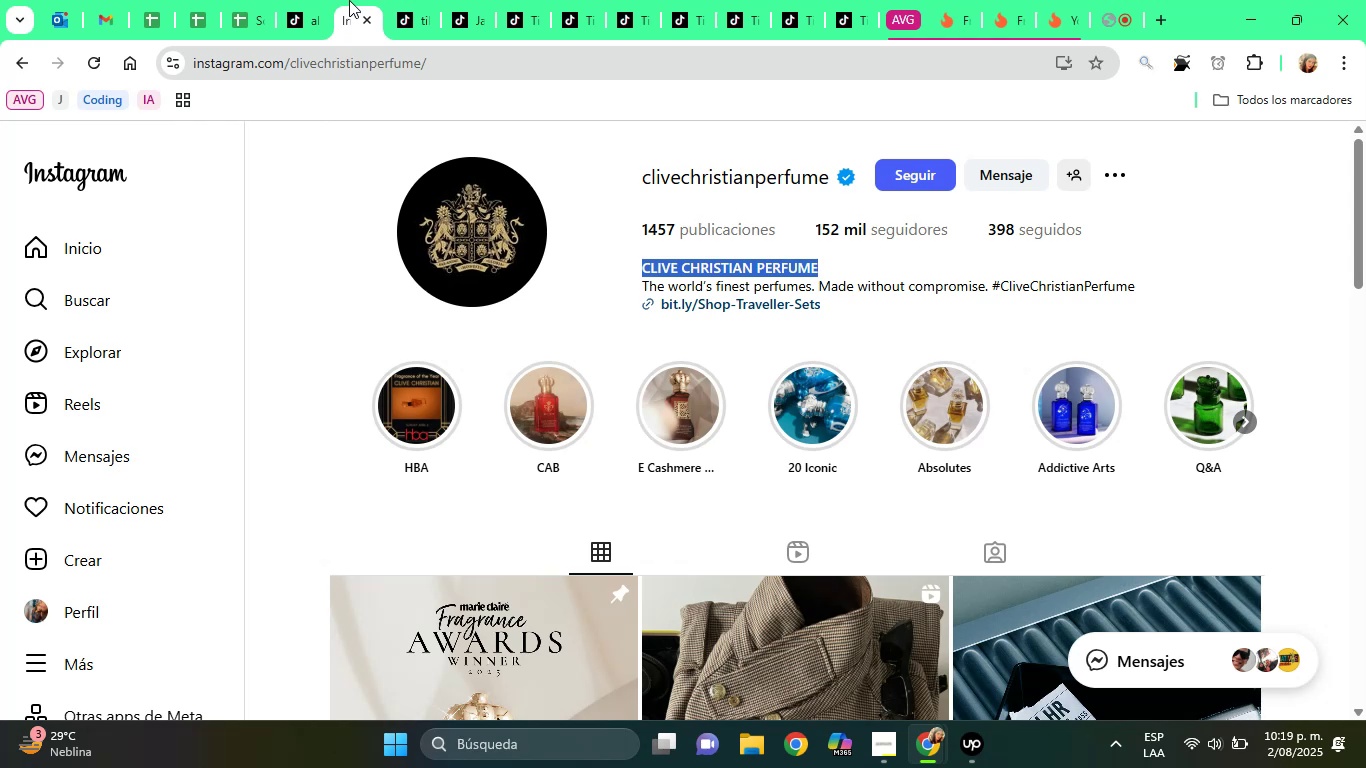 
left_click([361, 26])
 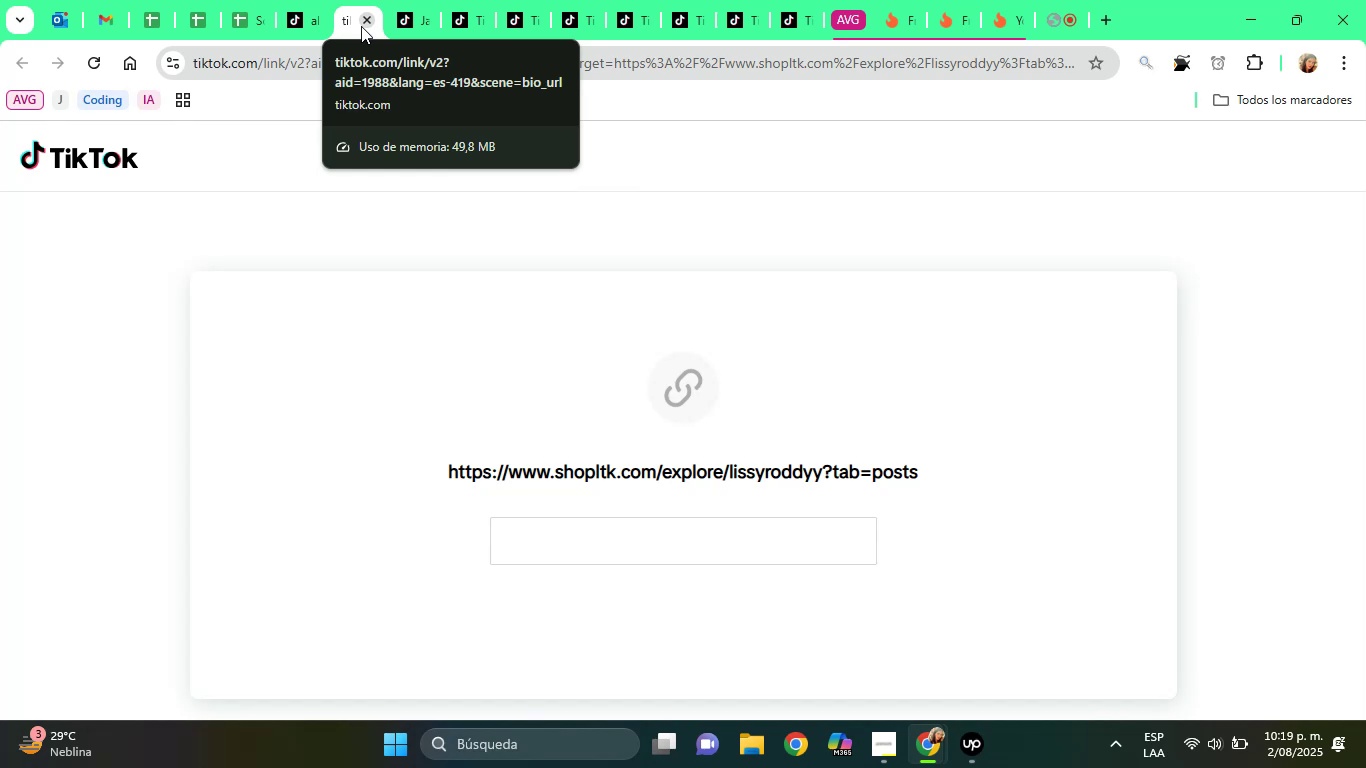 
left_click([361, 26])
 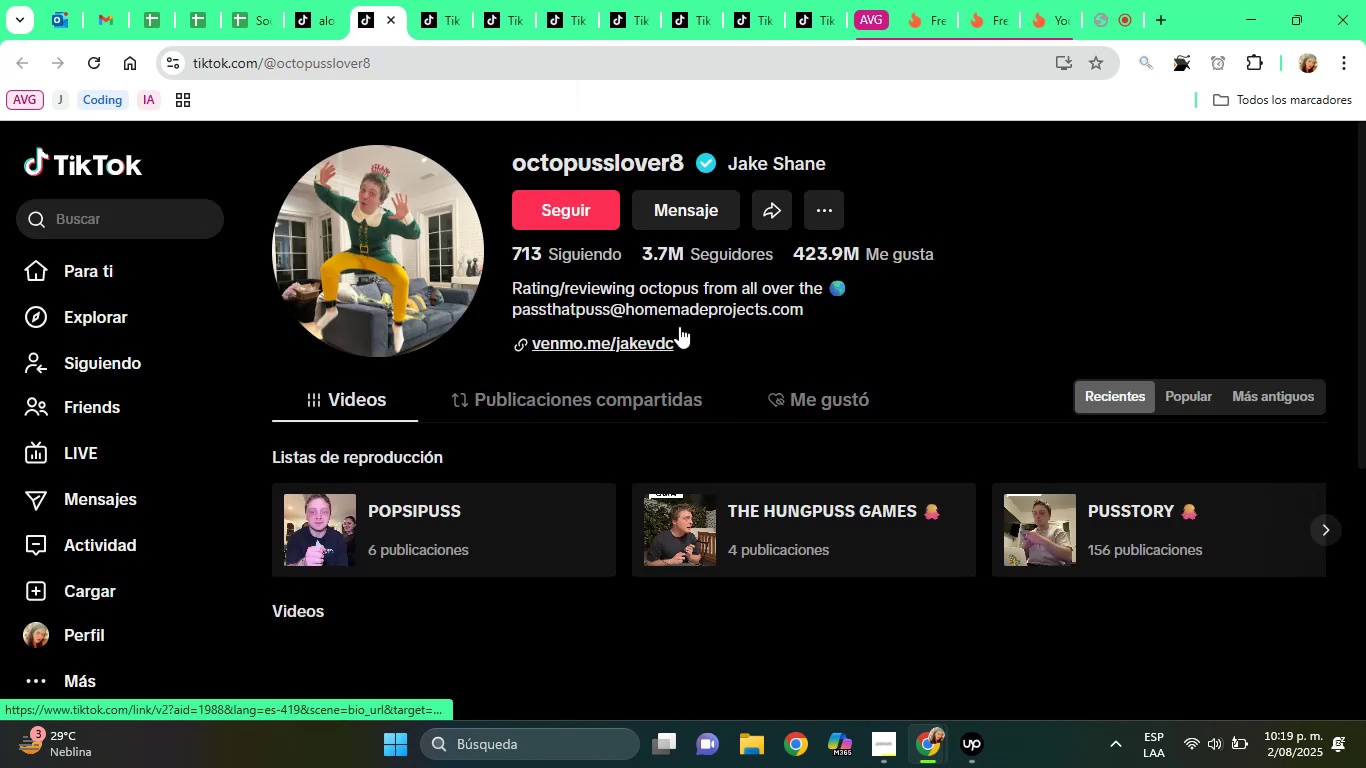 
wait(6.5)
 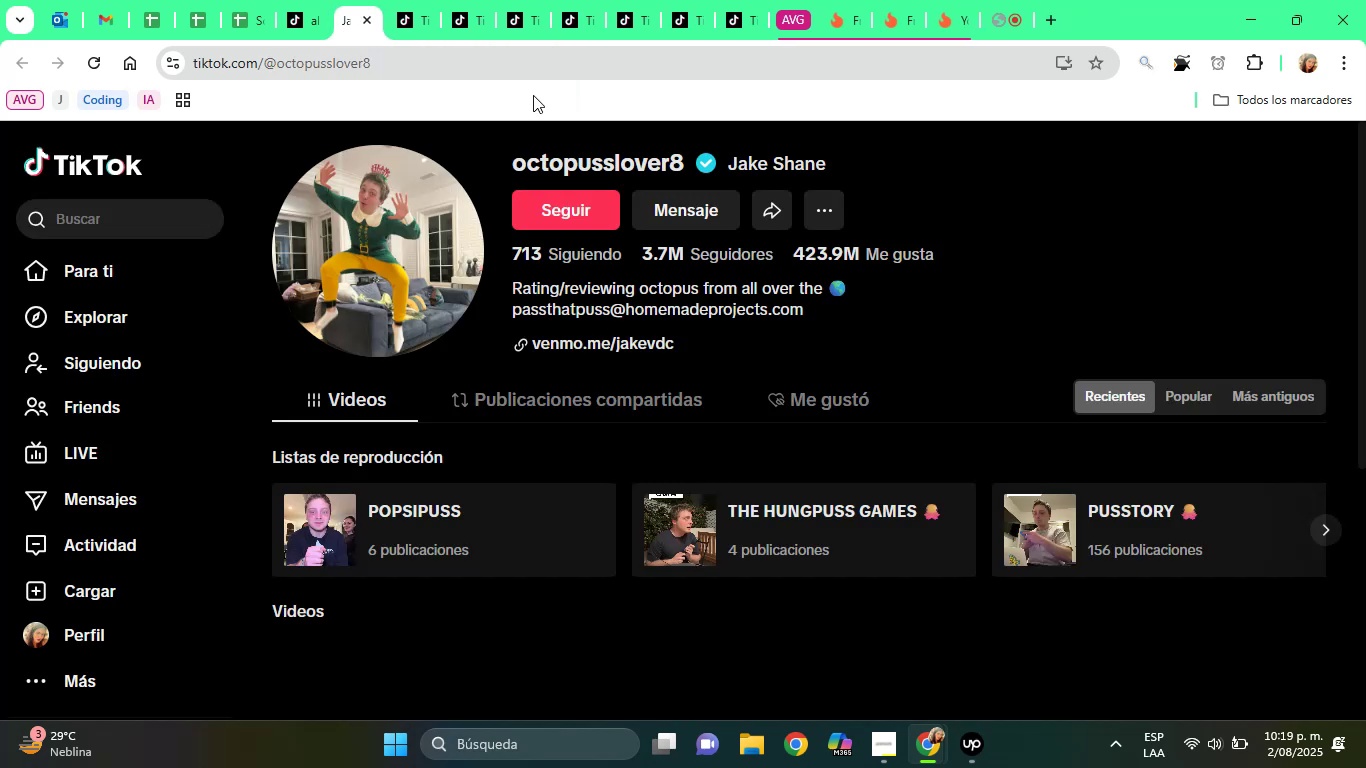 
left_click_drag(start_coordinate=[1365, 253], to_coordinate=[1363, 410])
 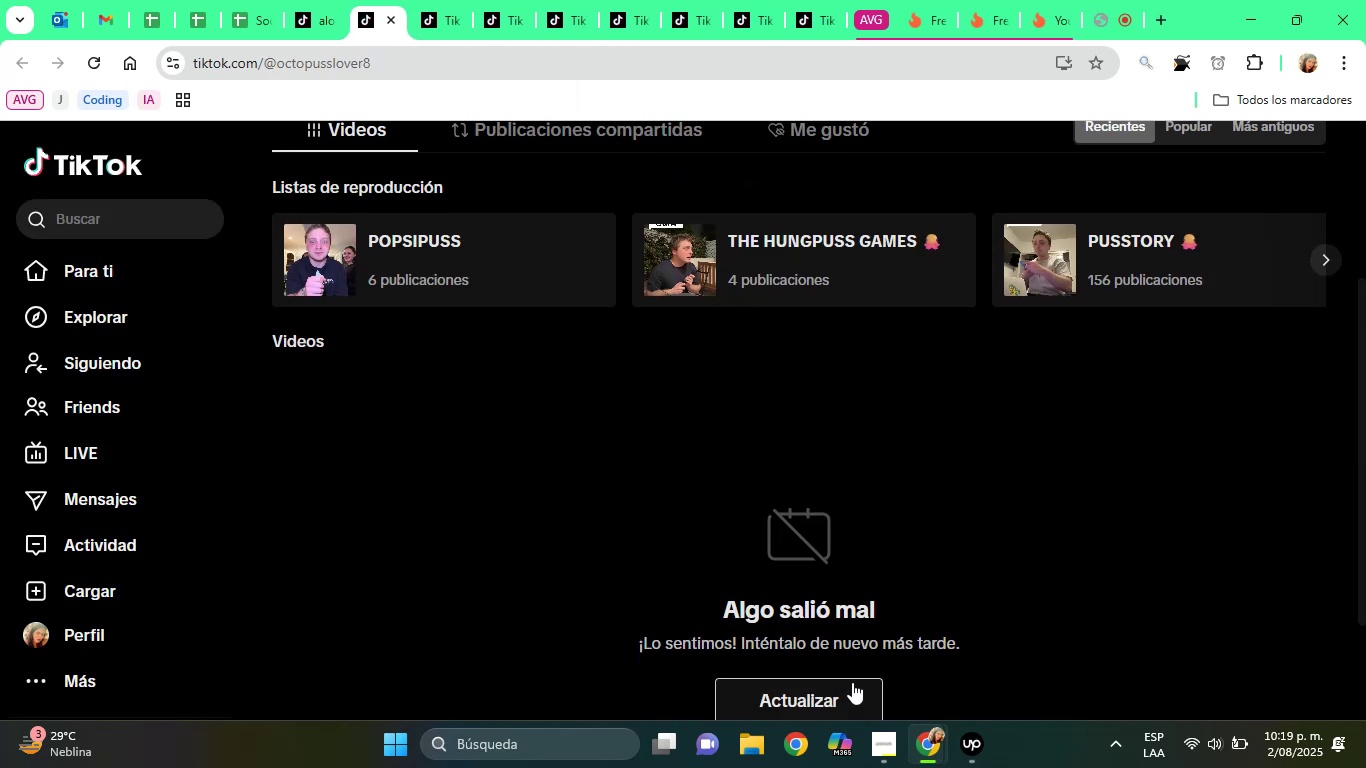 
left_click([852, 682])
 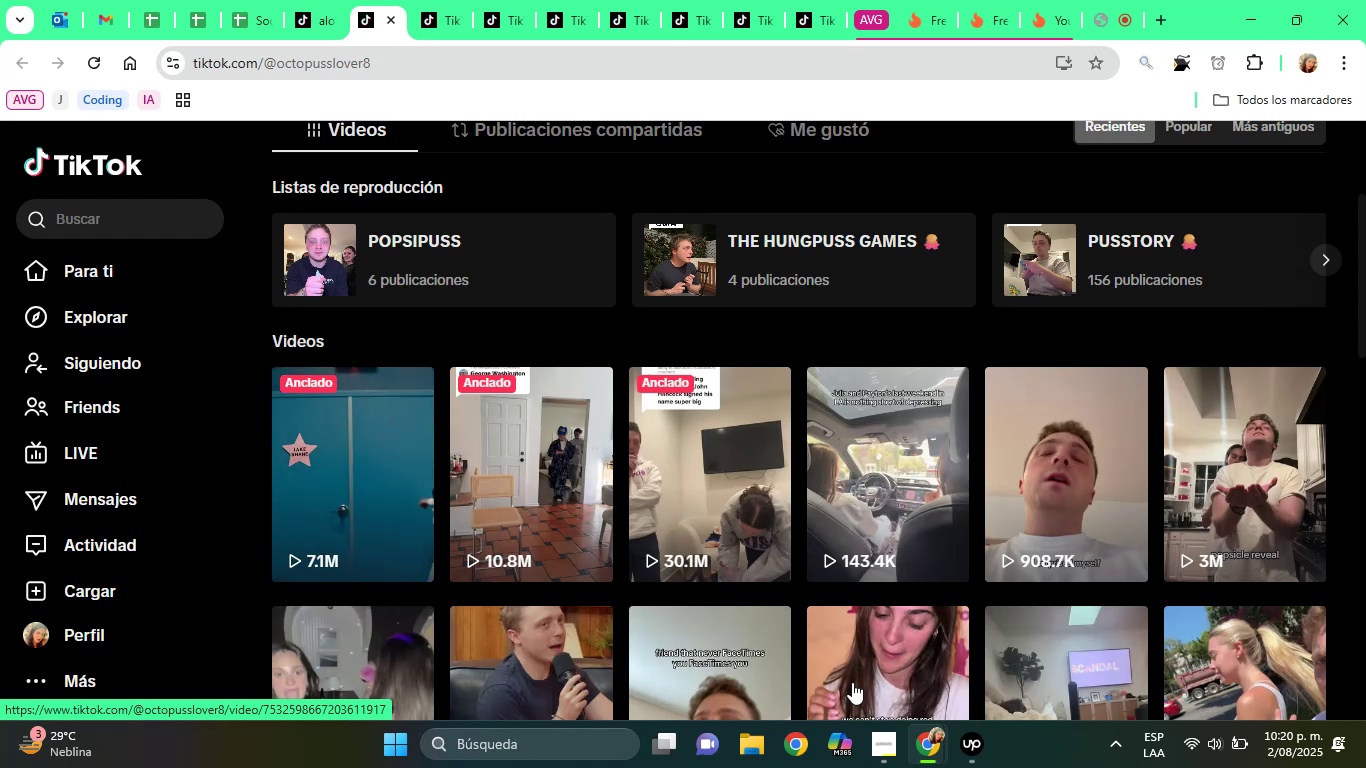 
wait(22.09)
 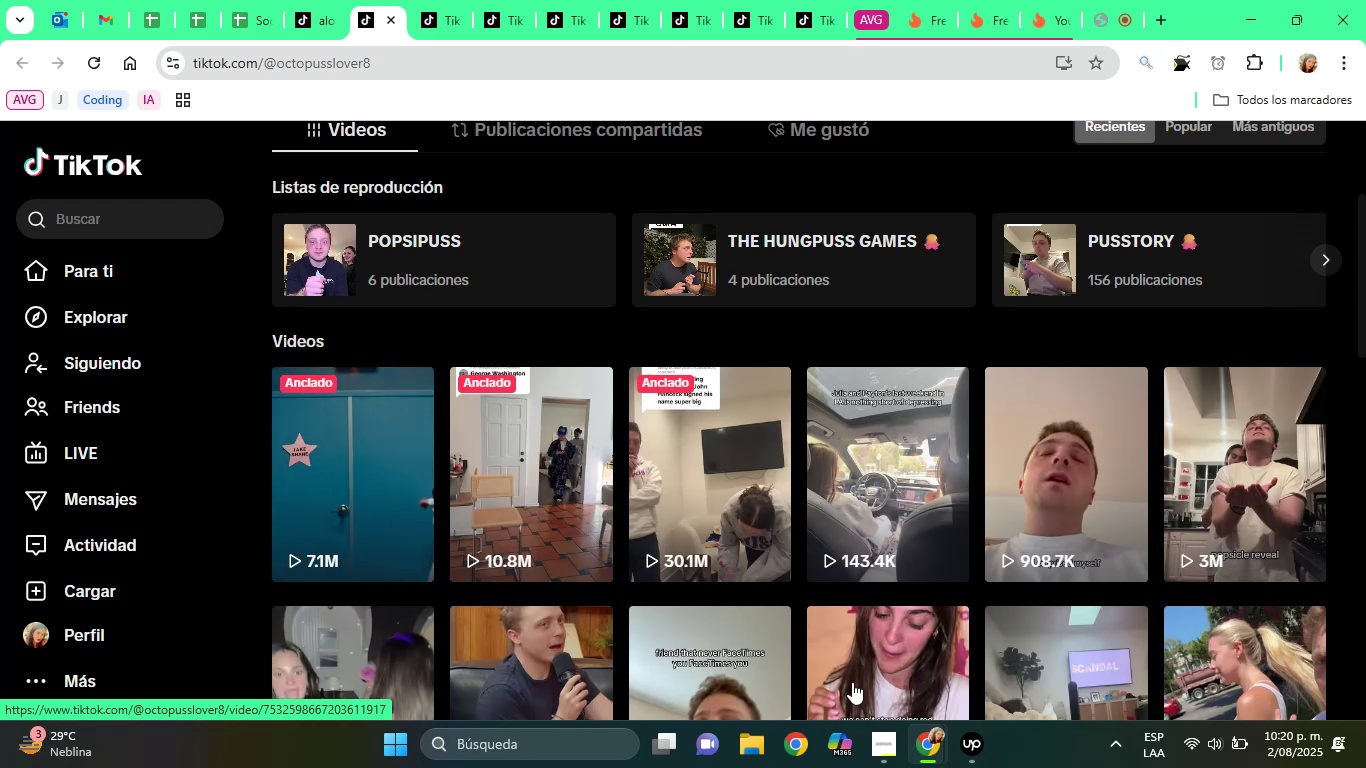 
left_click_drag(start_coordinate=[1365, 264], to_coordinate=[1363, 198])
 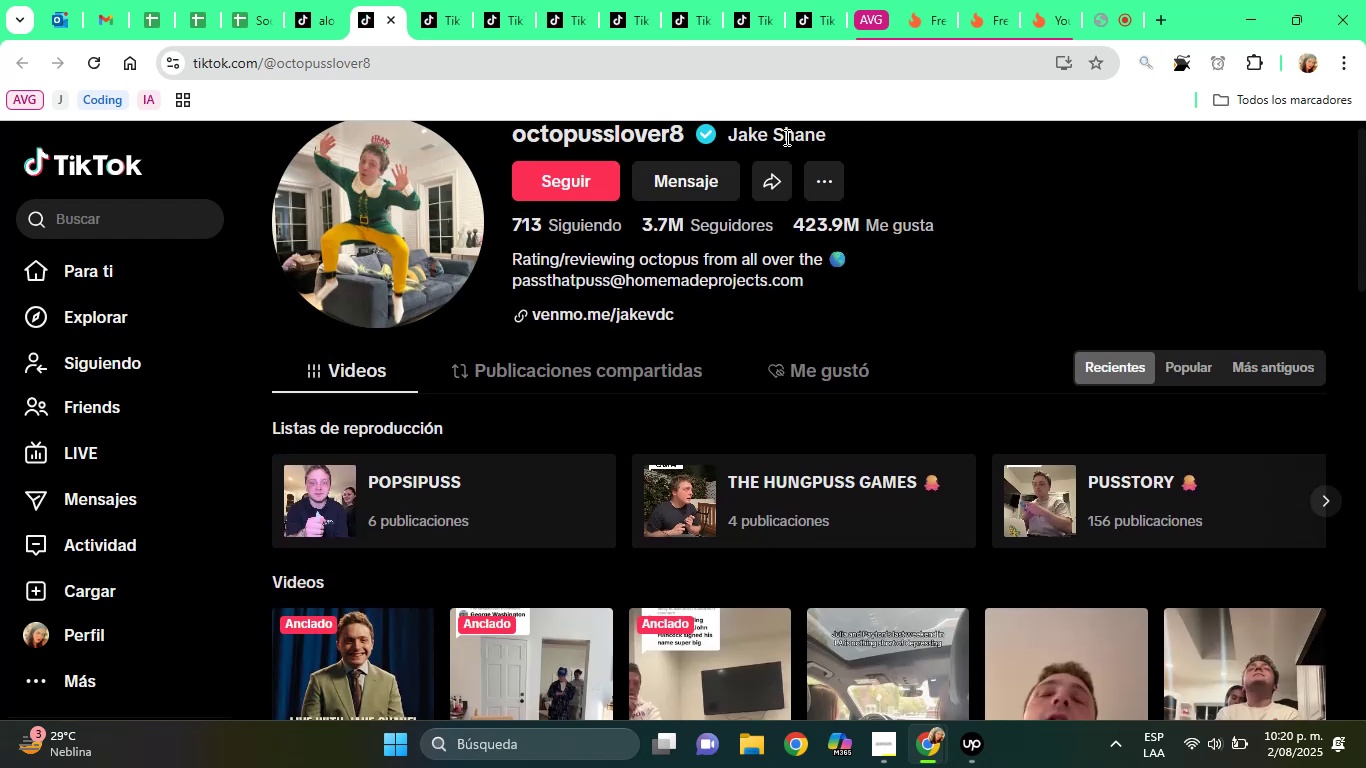 
double_click([785, 137])
 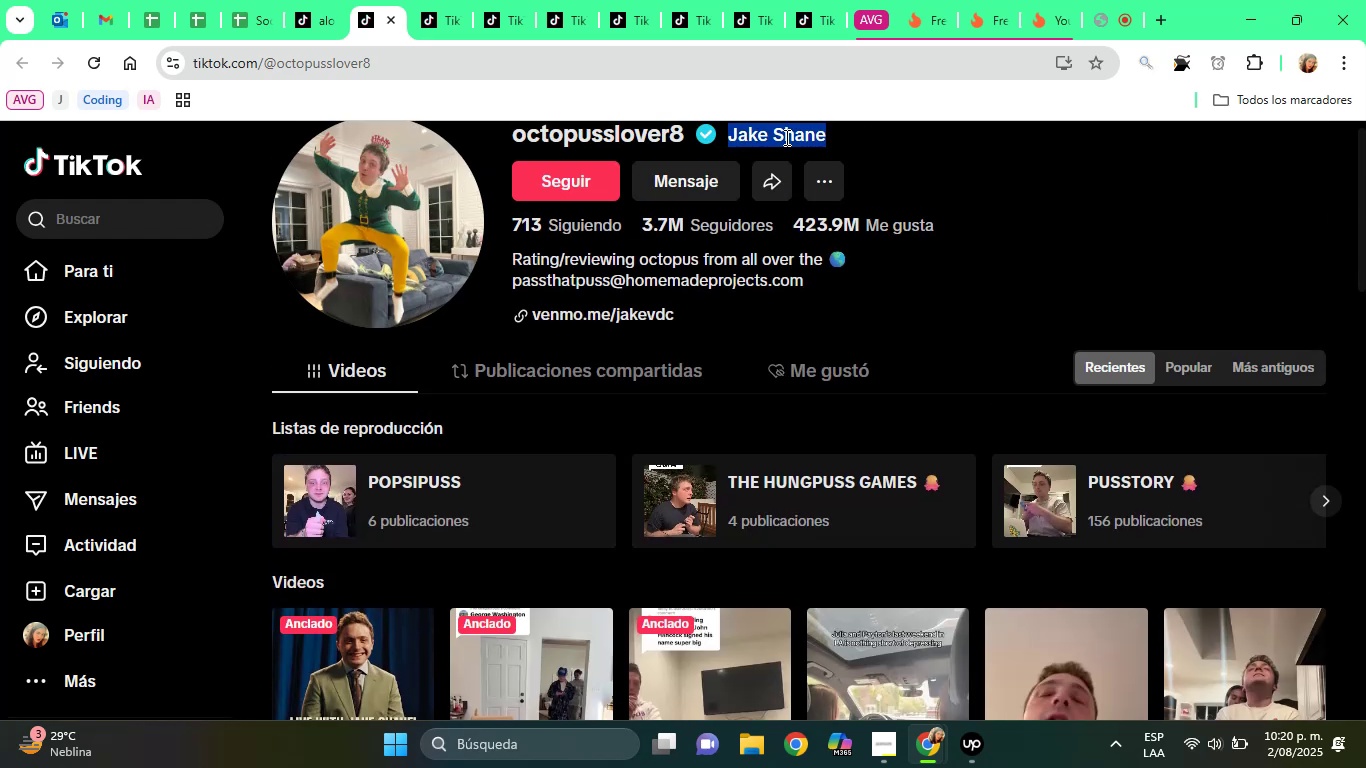 
triple_click([785, 137])
 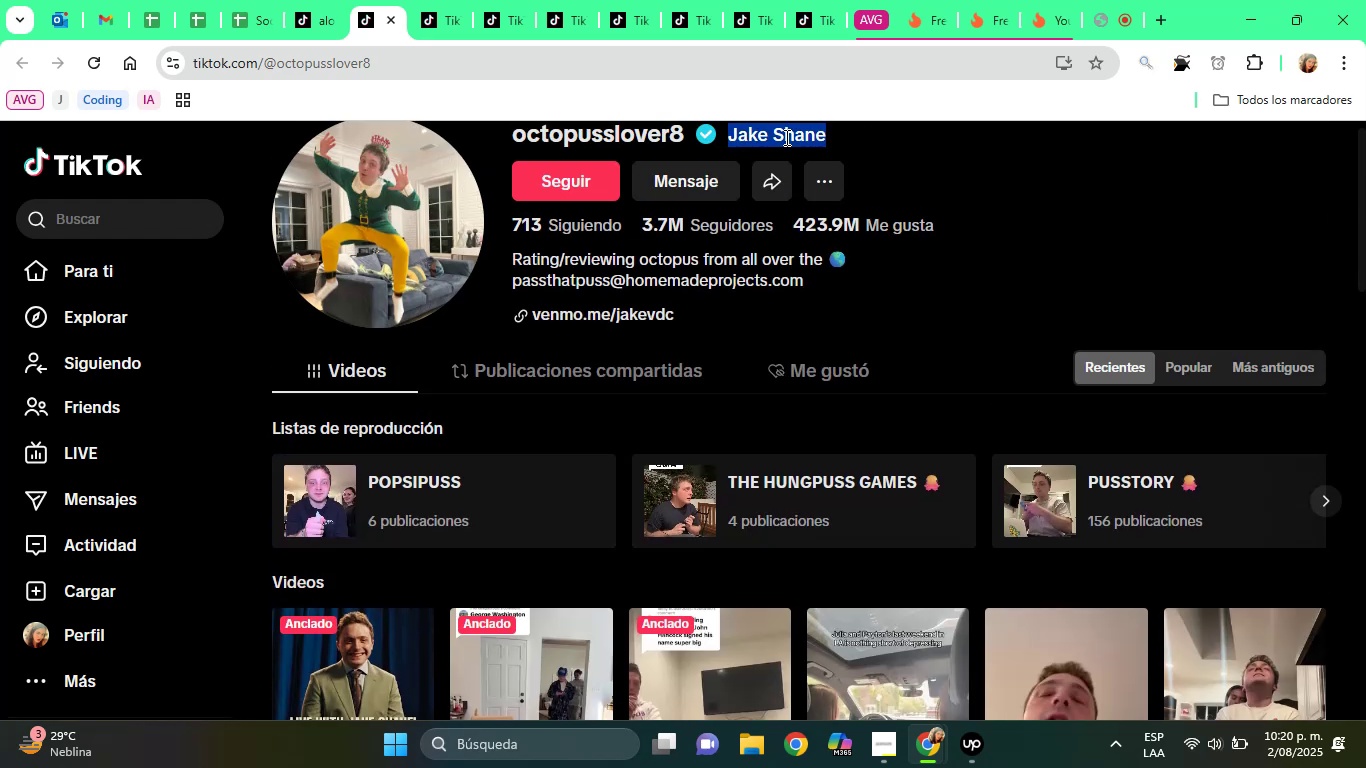 
right_click([785, 137])
 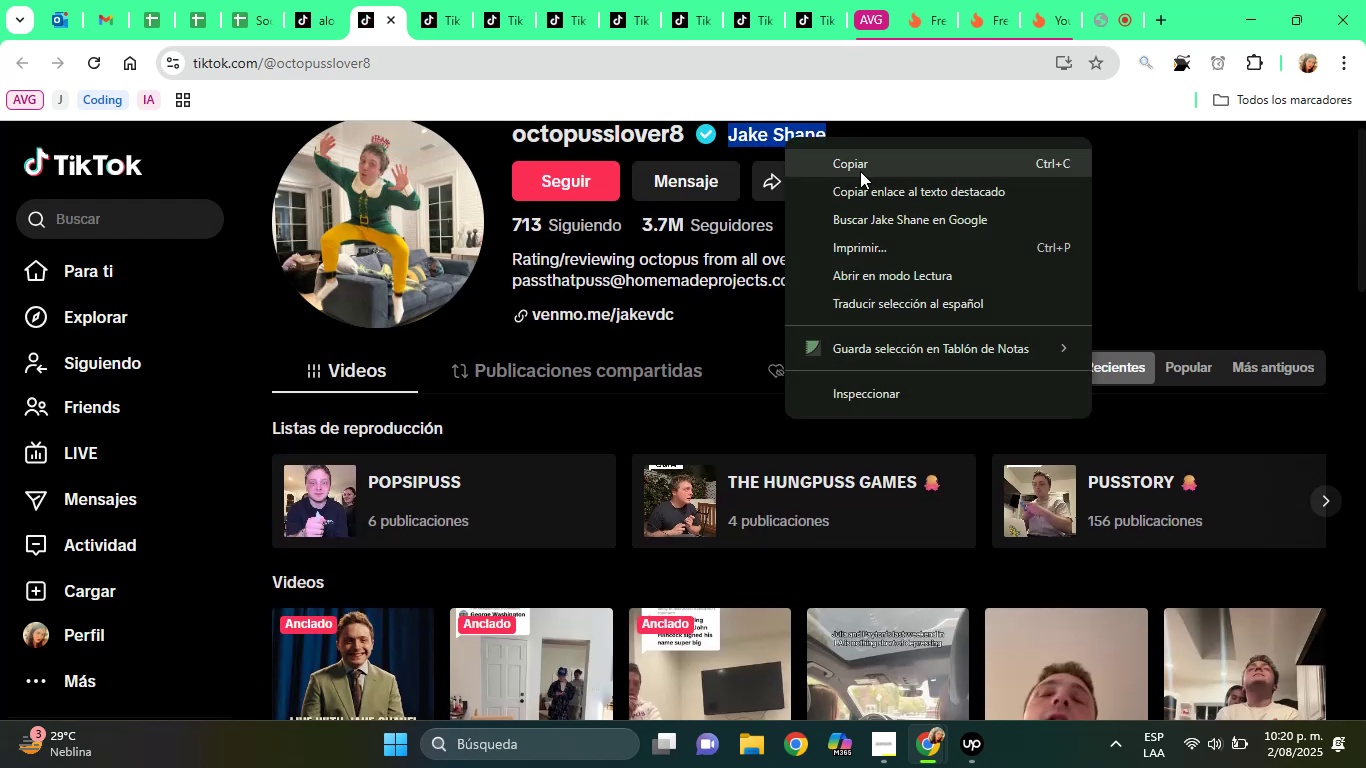 
left_click([860, 171])
 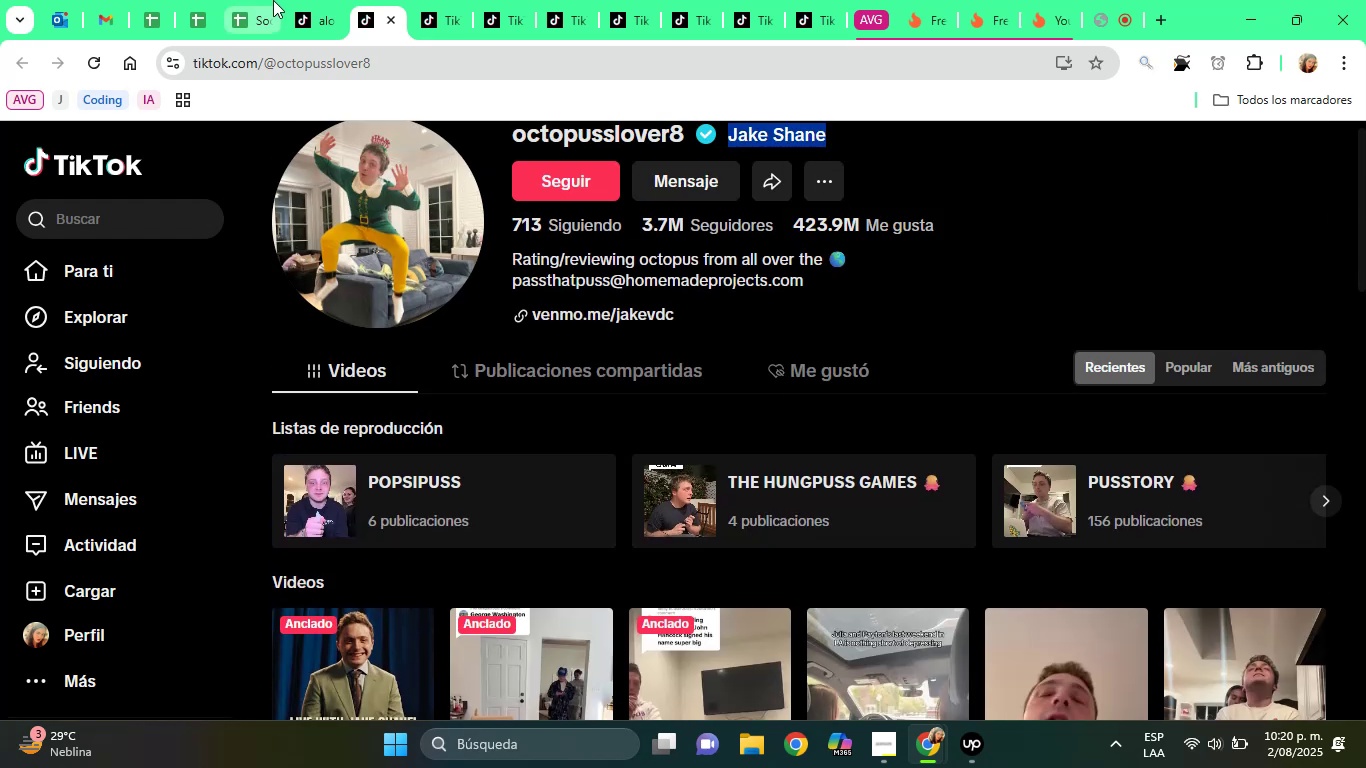 
left_click([273, 0])
 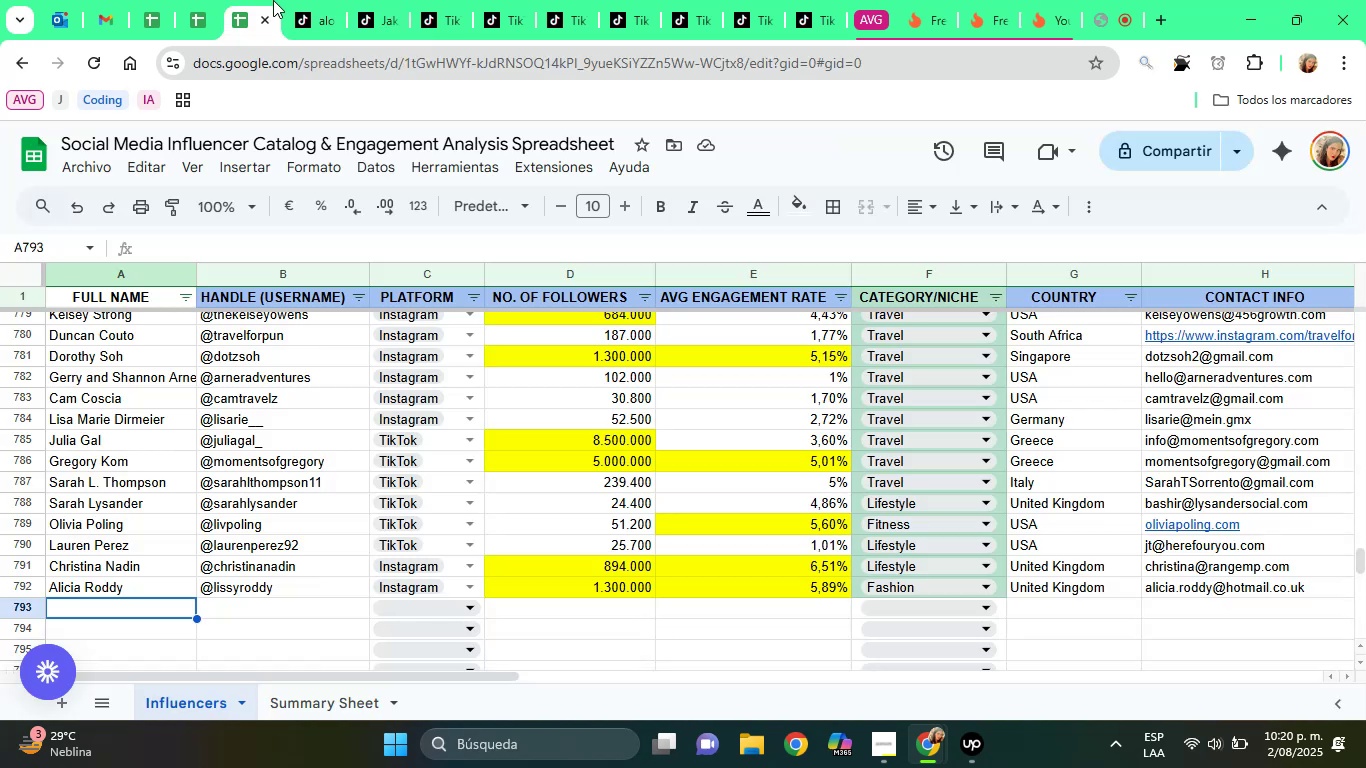 
key(Control+ControlLeft)
 